 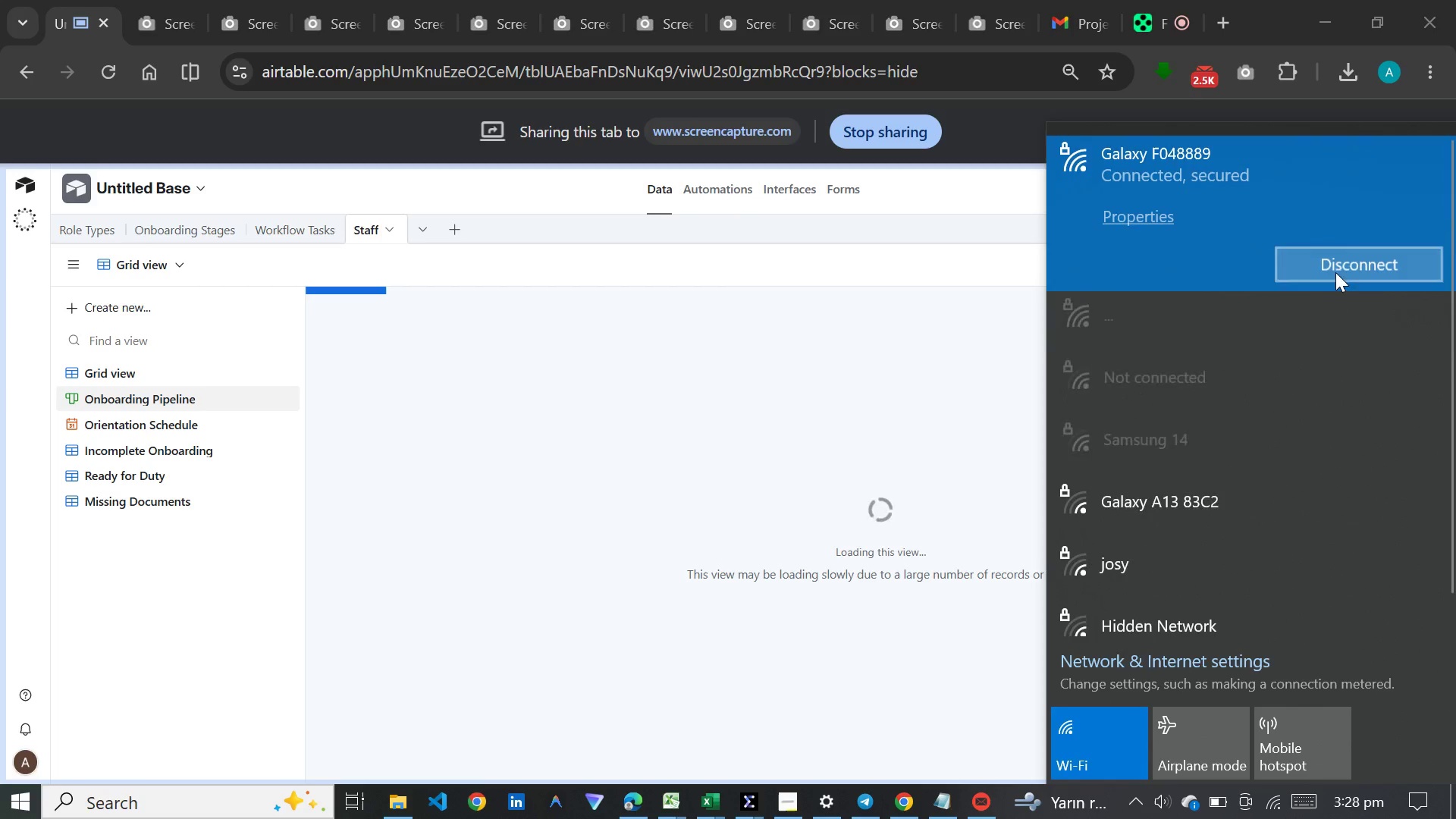 
left_click([1320, 268])
 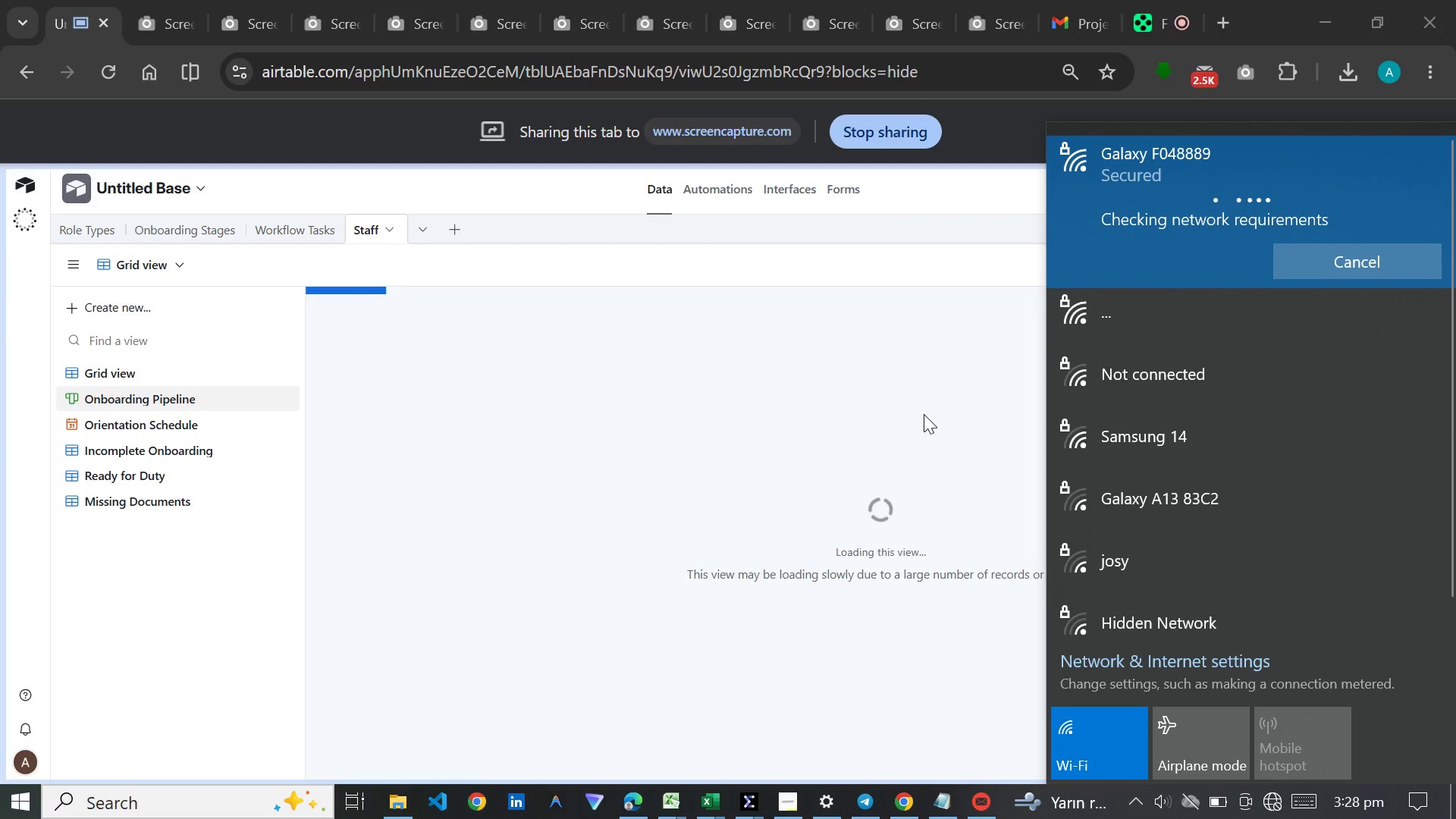 
mouse_move([800, 792])
 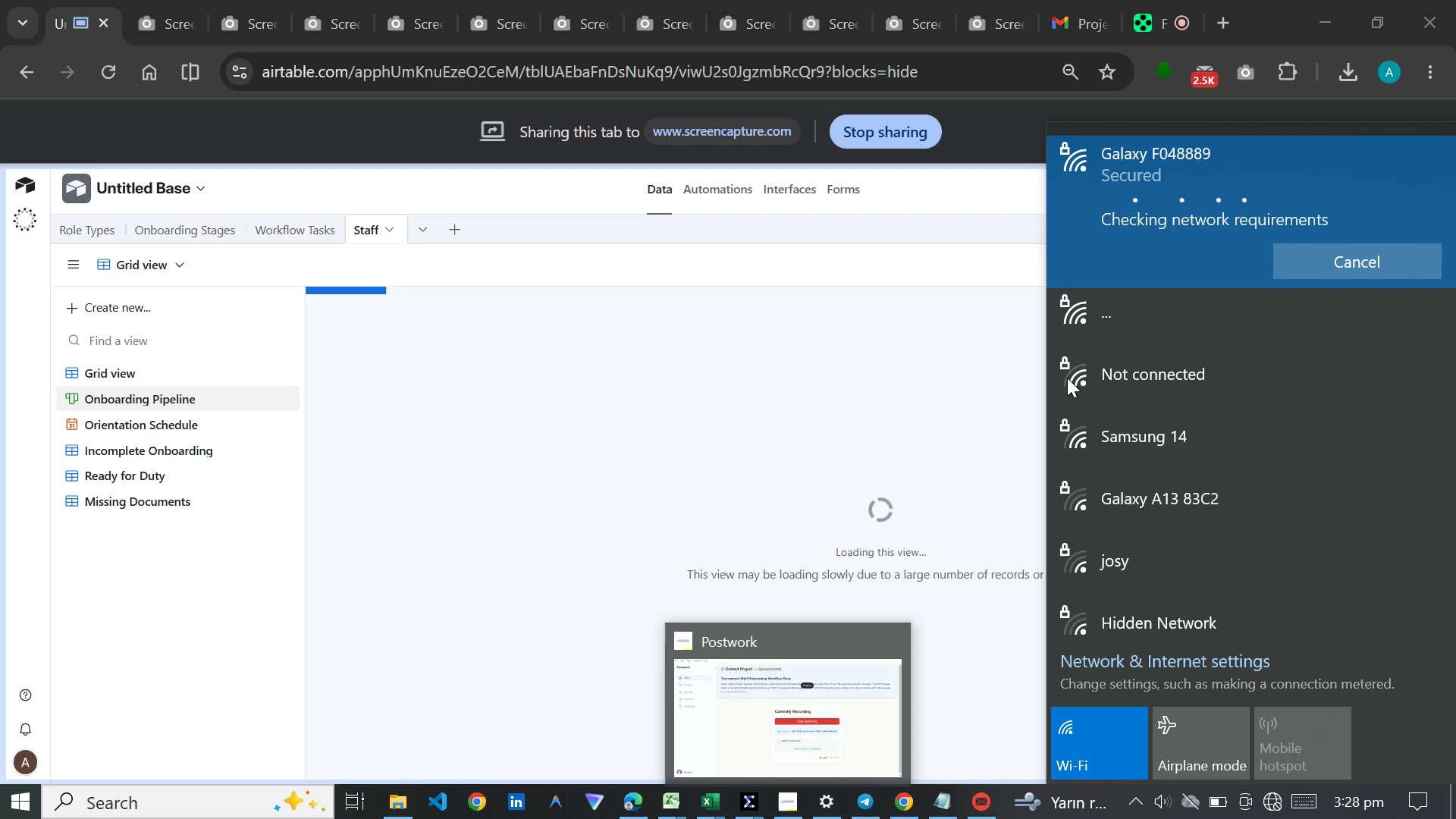 
wait(7.07)
 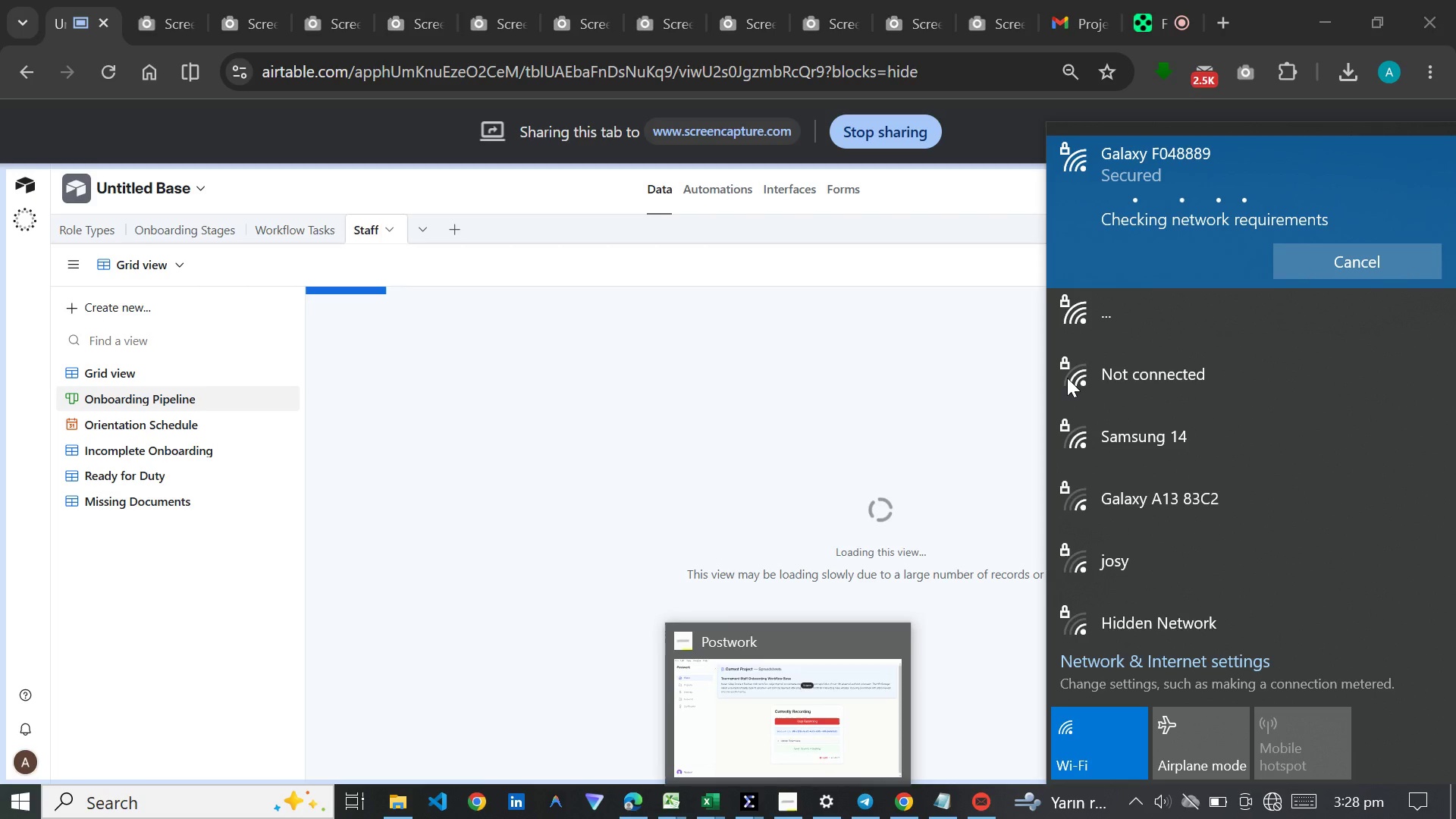 
left_click([317, 502])
 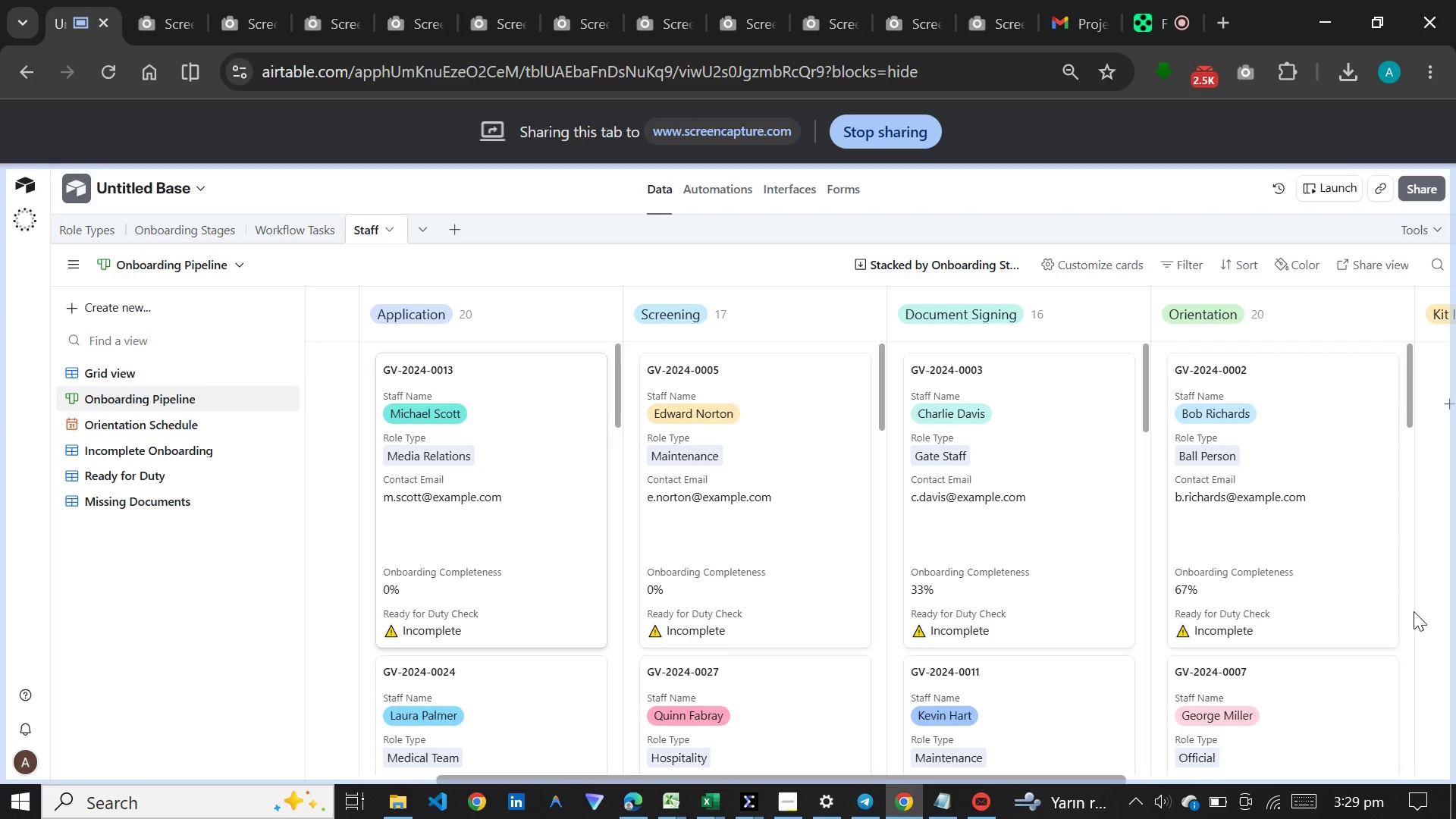 
scroll: coordinate [870, 592], scroll_direction: down, amount: 3.0
 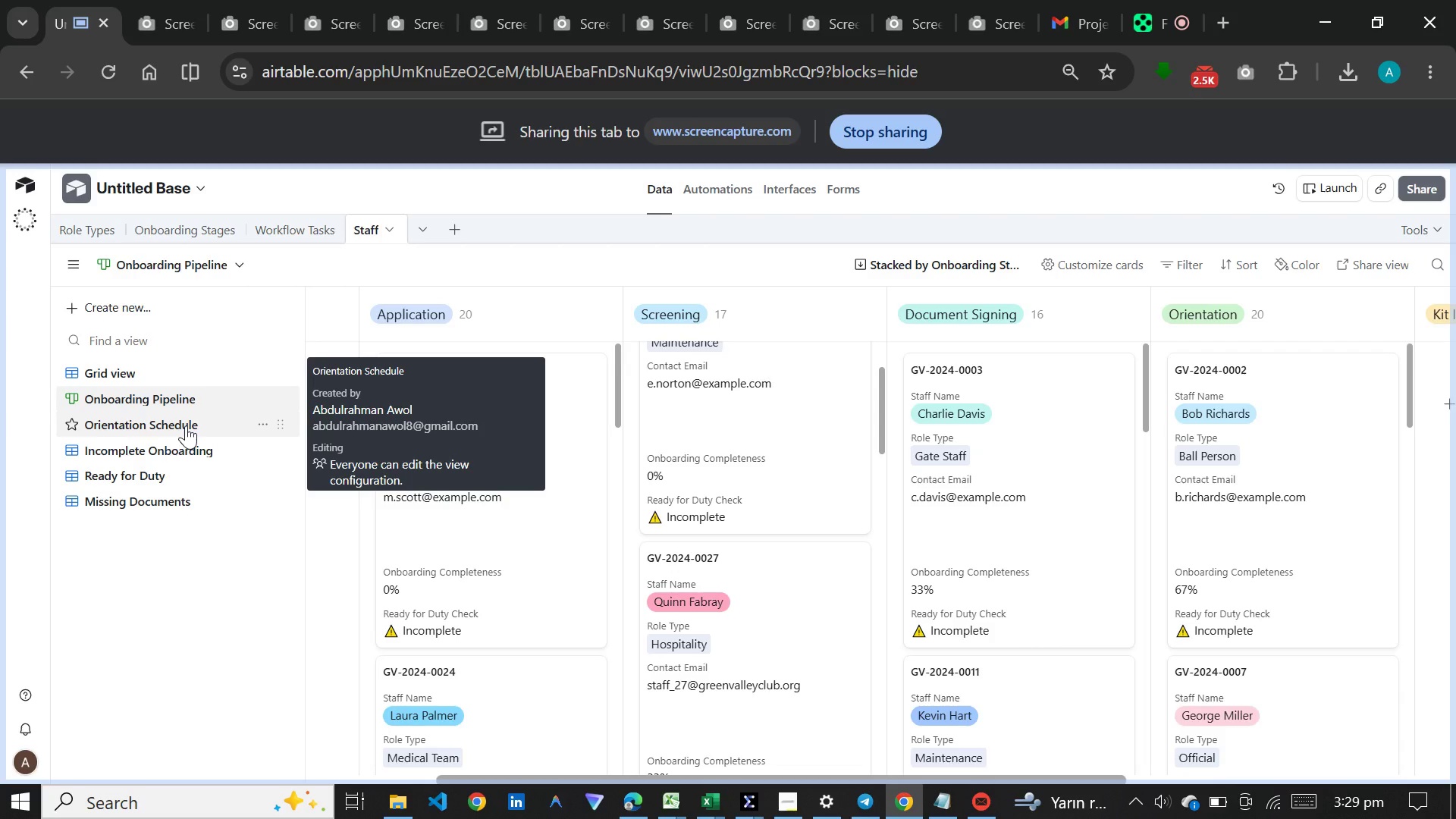 
wait(14.8)
 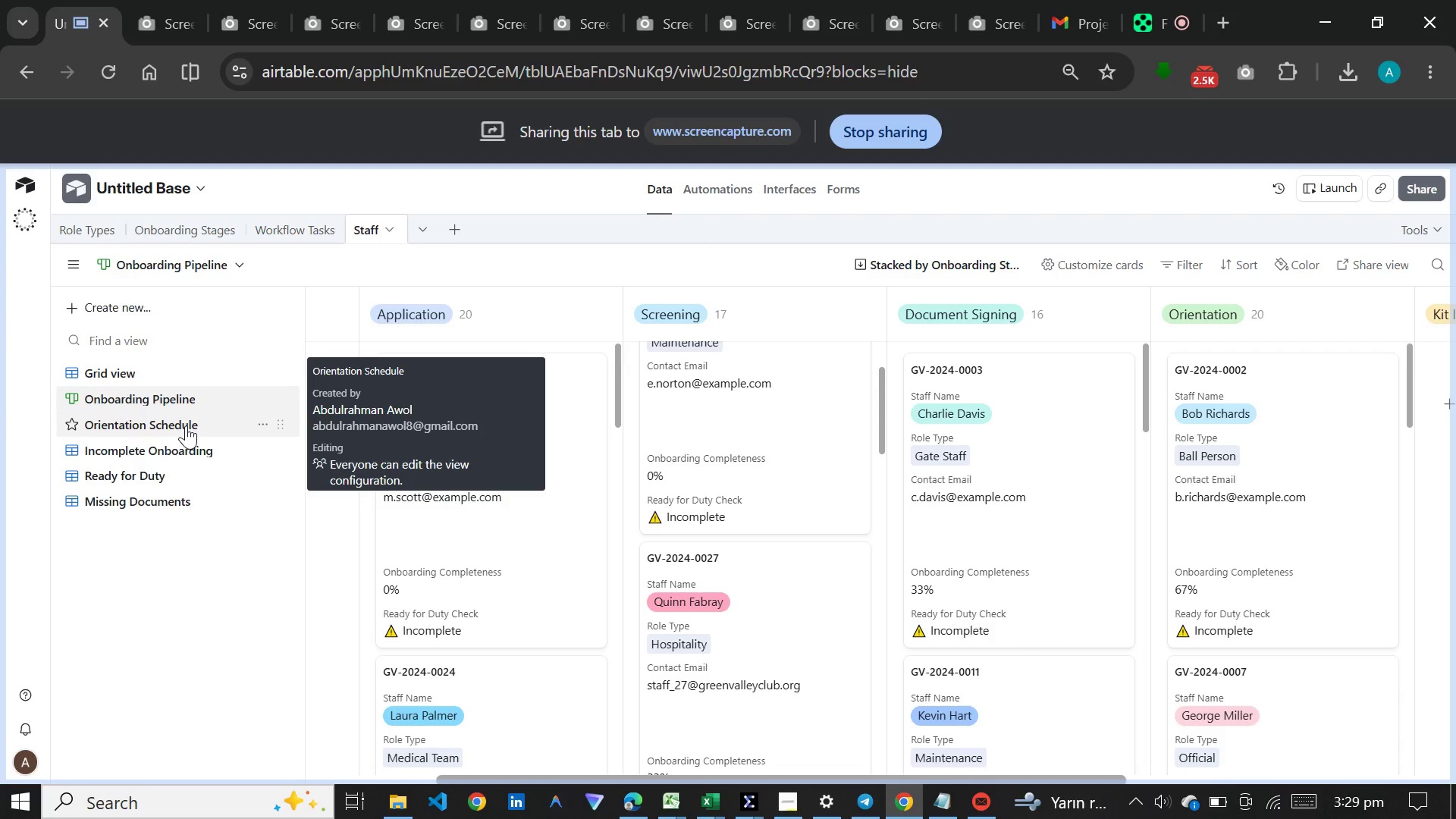 
left_click([198, 417])
 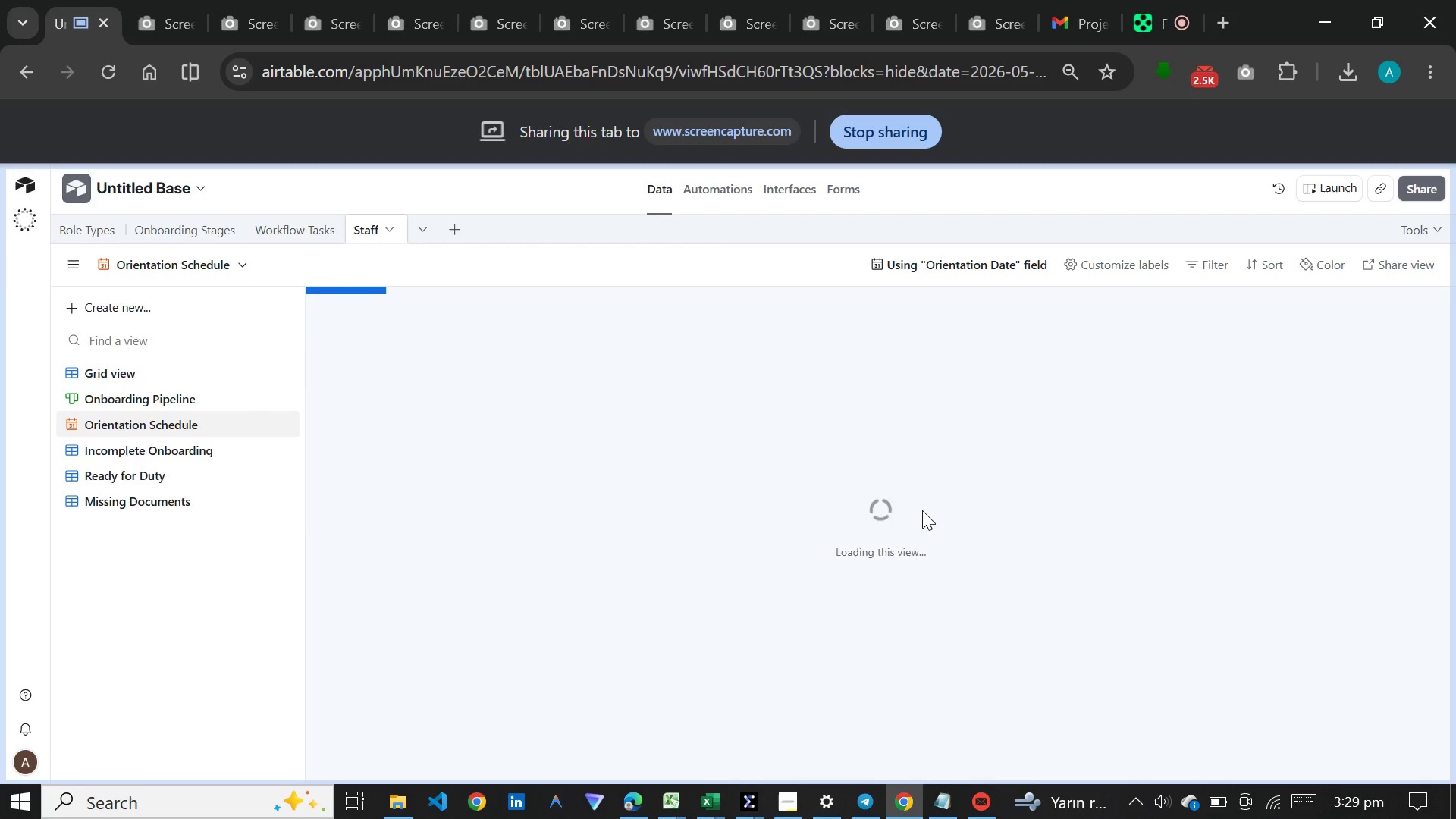 
scroll: coordinate [1010, 556], scroll_direction: down, amount: 5.0
 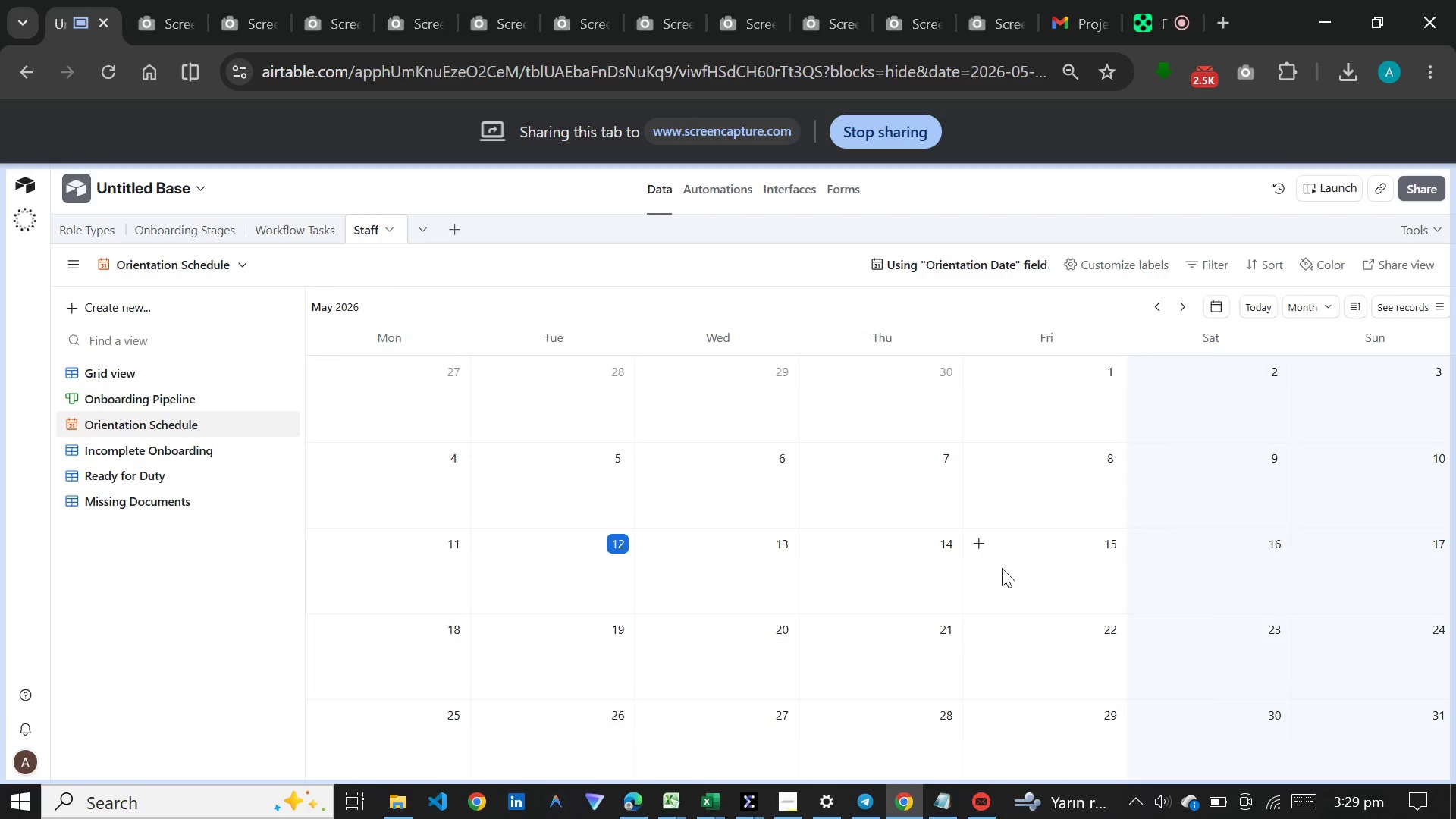 
left_click([177, 453])
 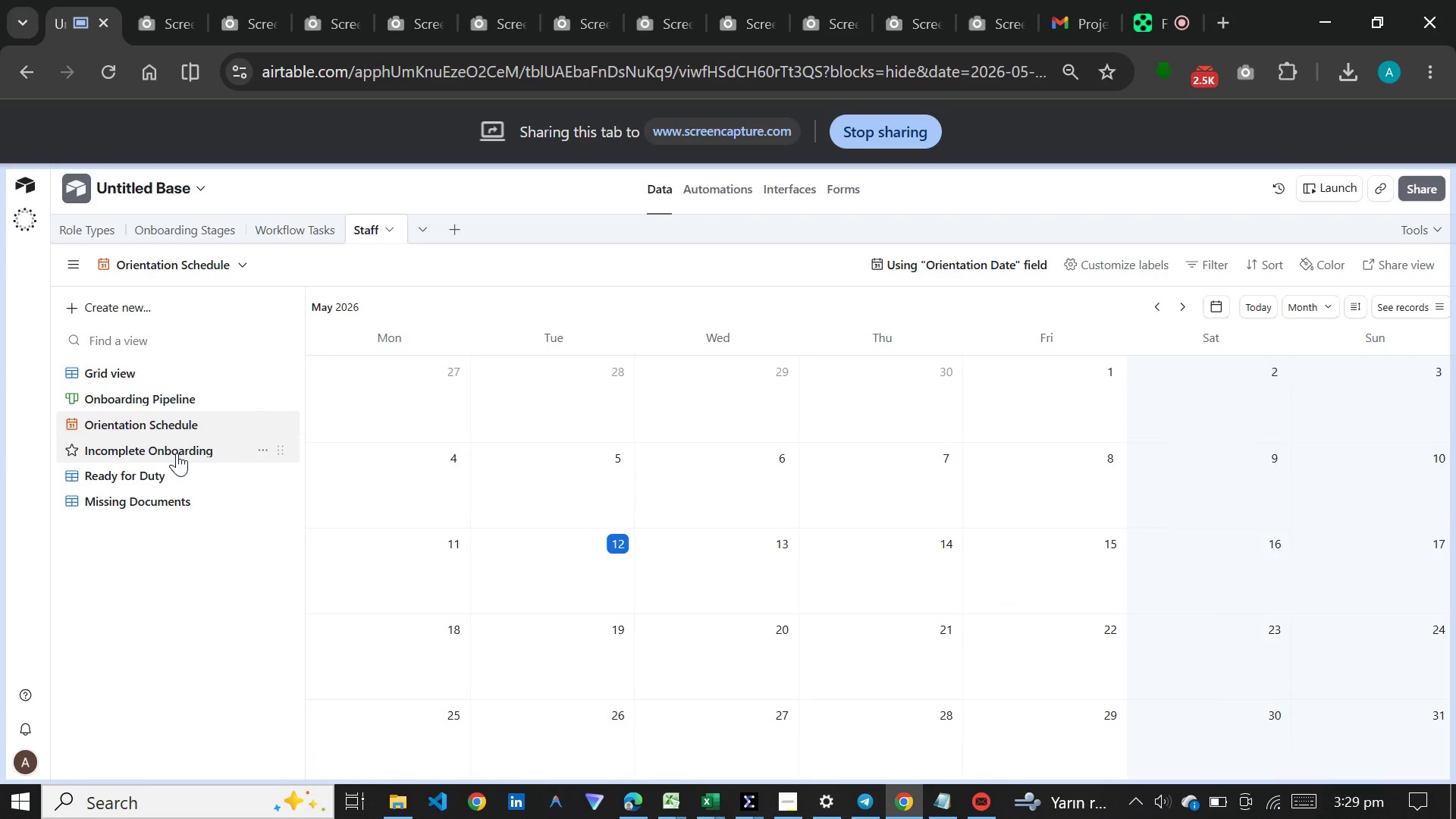 
left_click_drag(start_coordinate=[793, 777], to_coordinate=[1200, 774])
 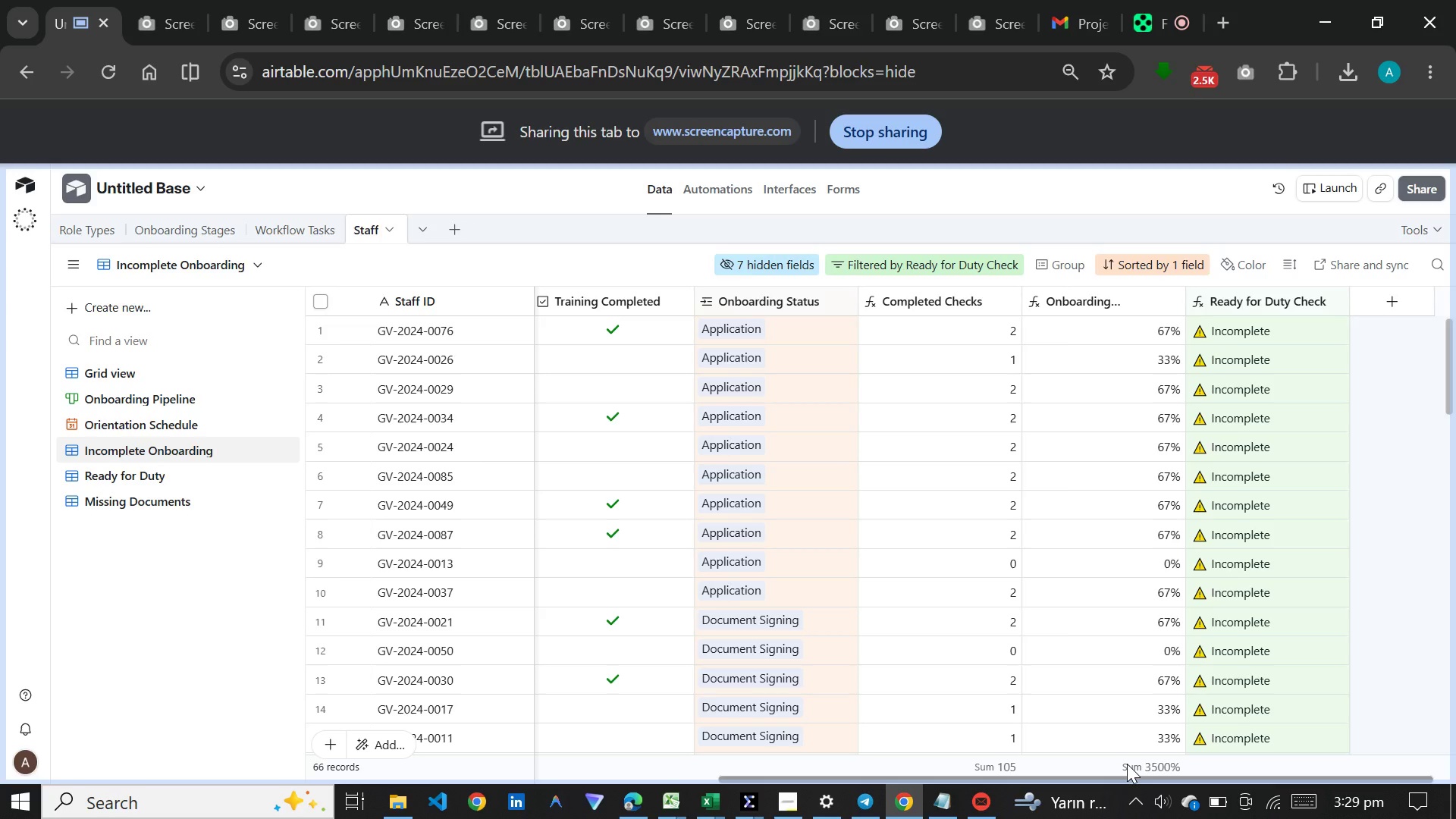 
left_click([177, 482])
 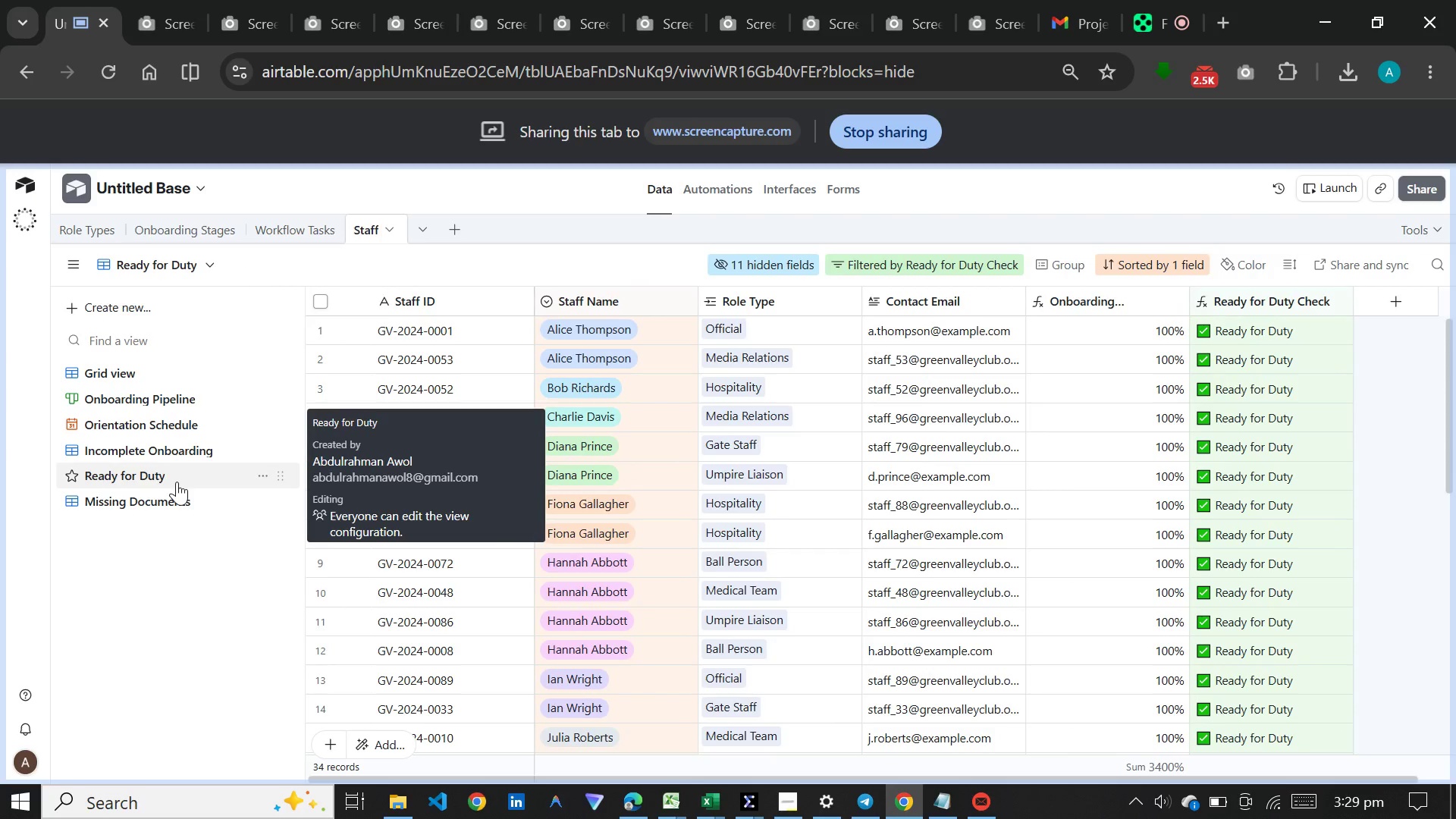 
wait(12.92)
 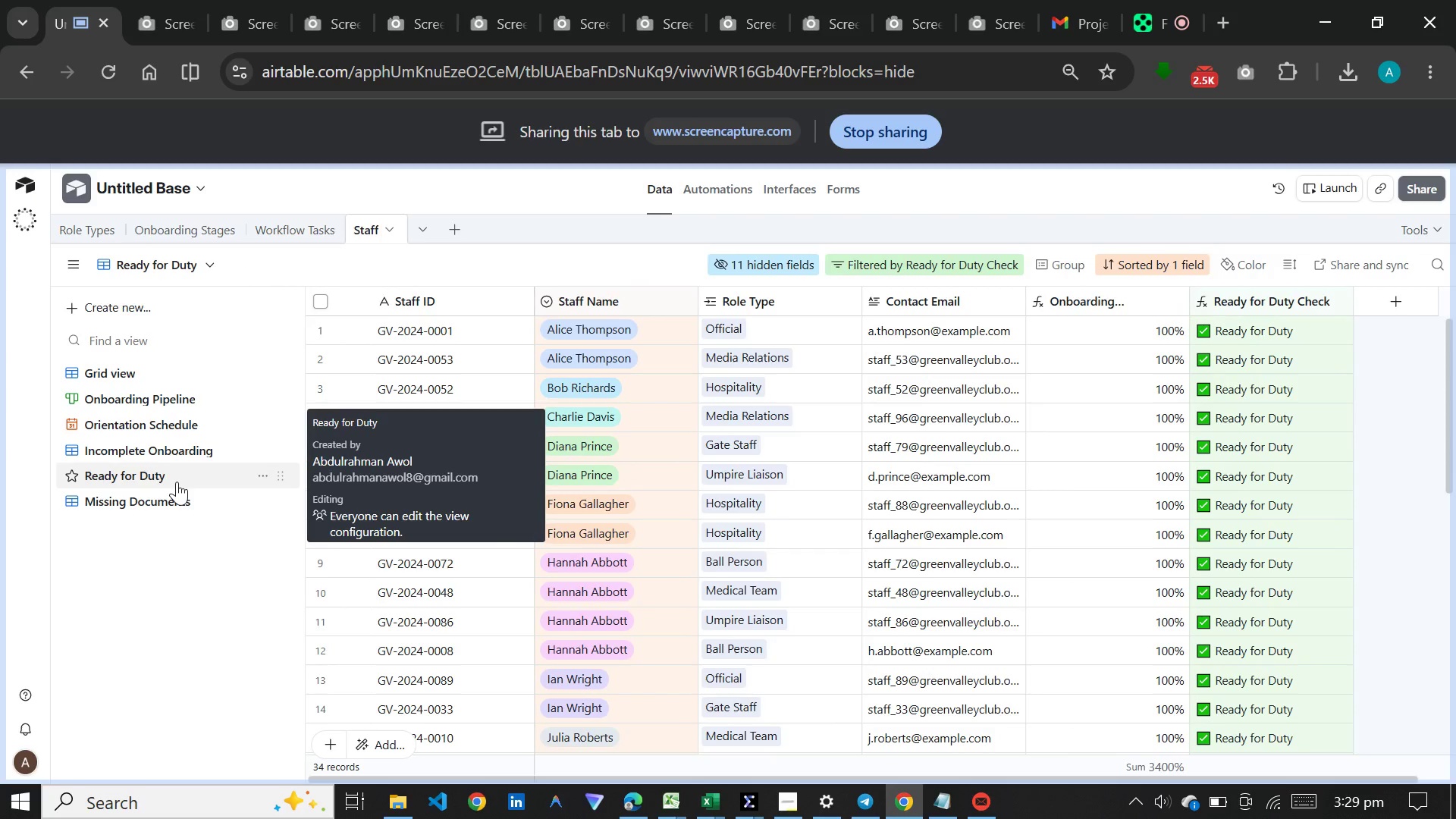 
left_click([162, 510])
 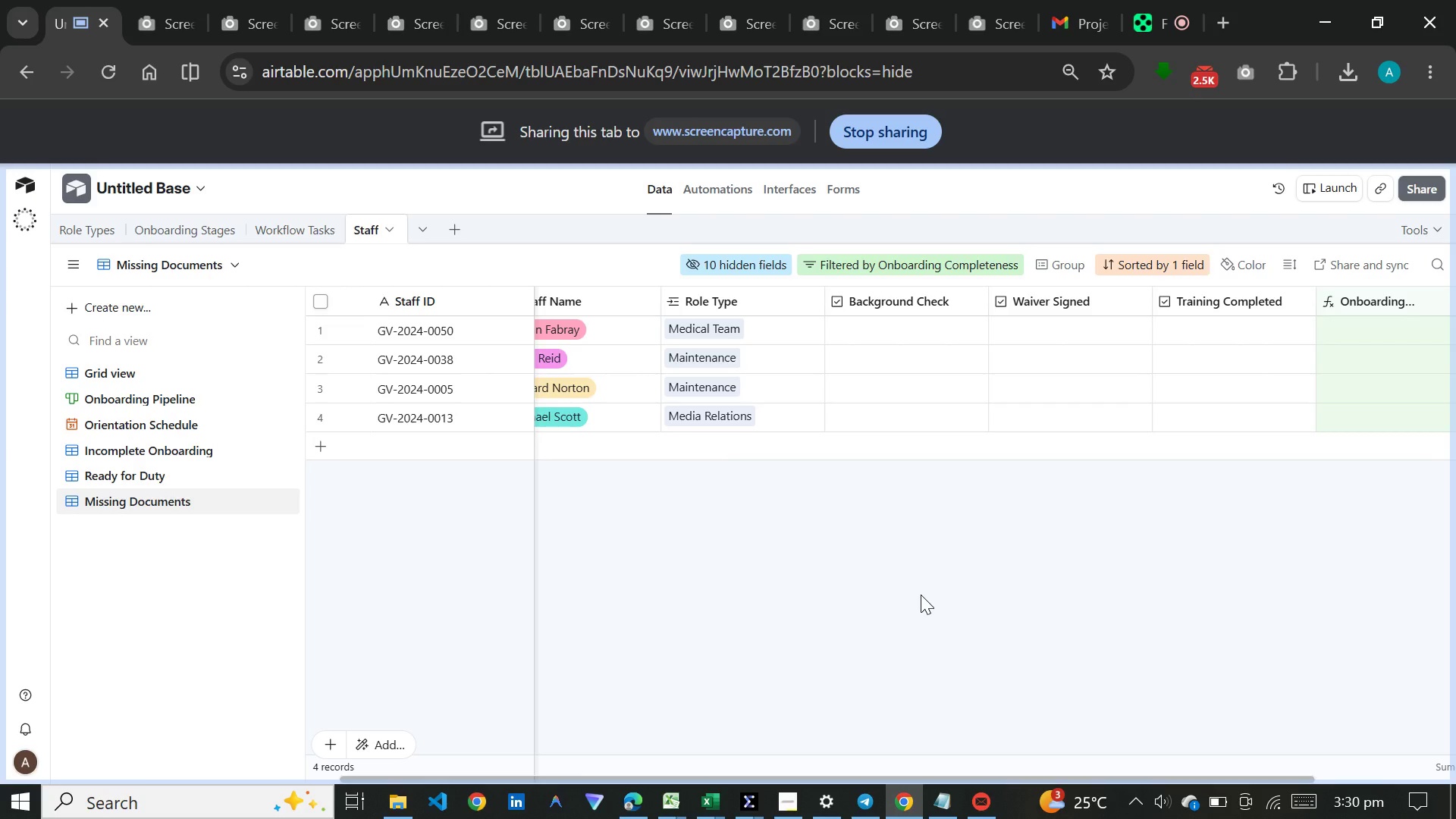 
wait(29.03)
 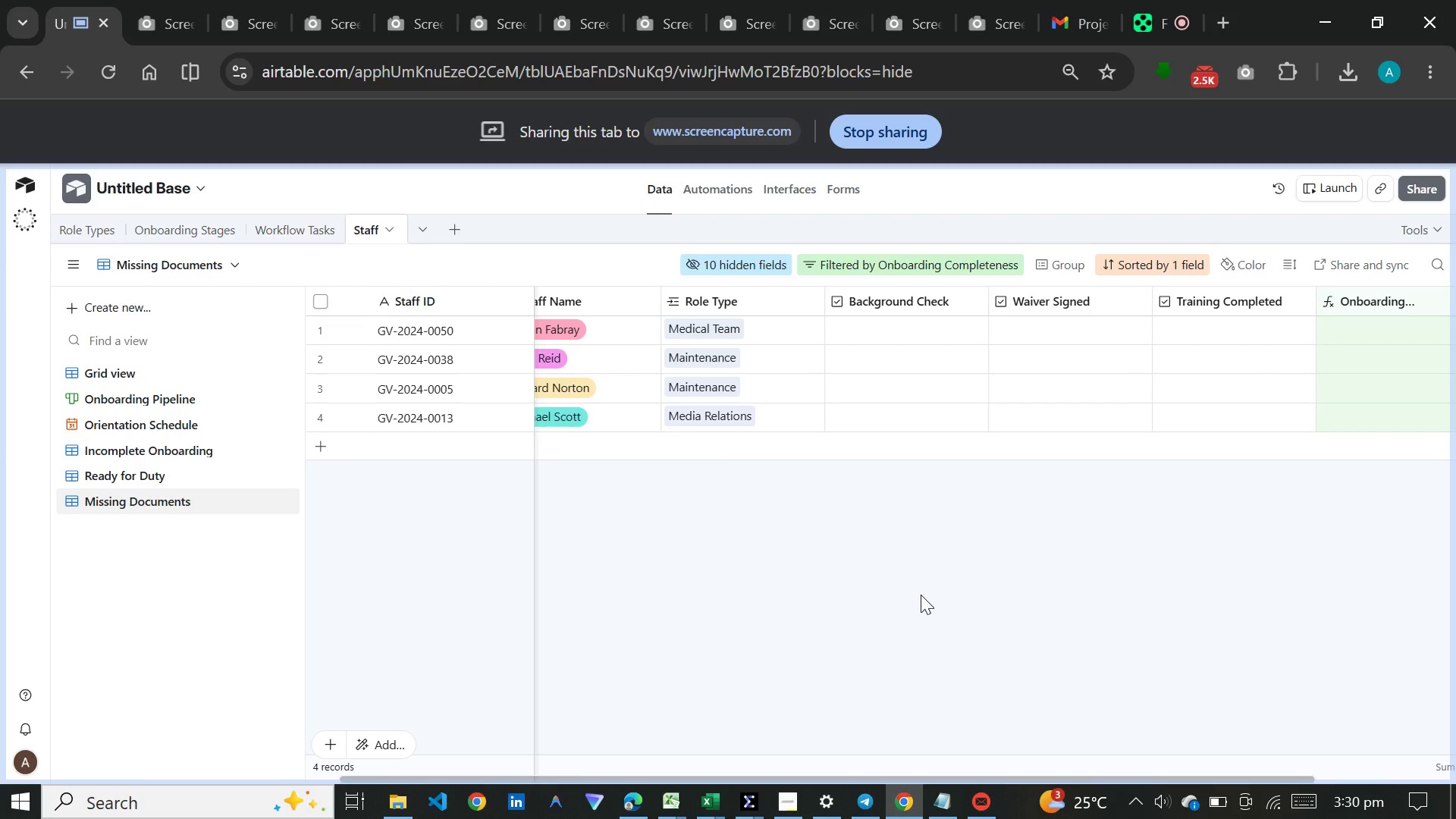 
left_click_drag(start_coordinate=[987, 778], to_coordinate=[1028, 787])
 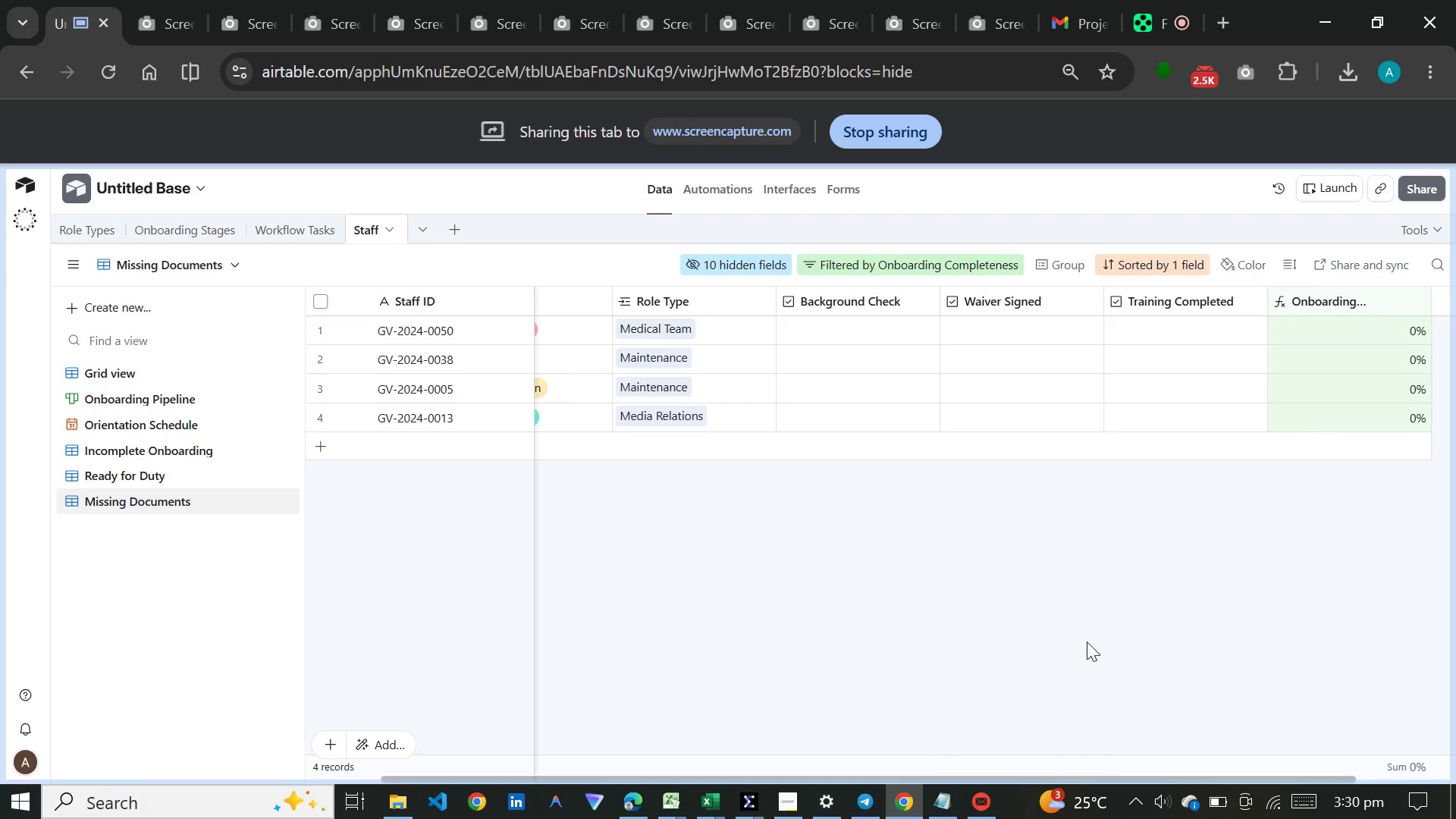 
left_click_drag(start_coordinate=[1078, 775], to_coordinate=[1221, 778])
 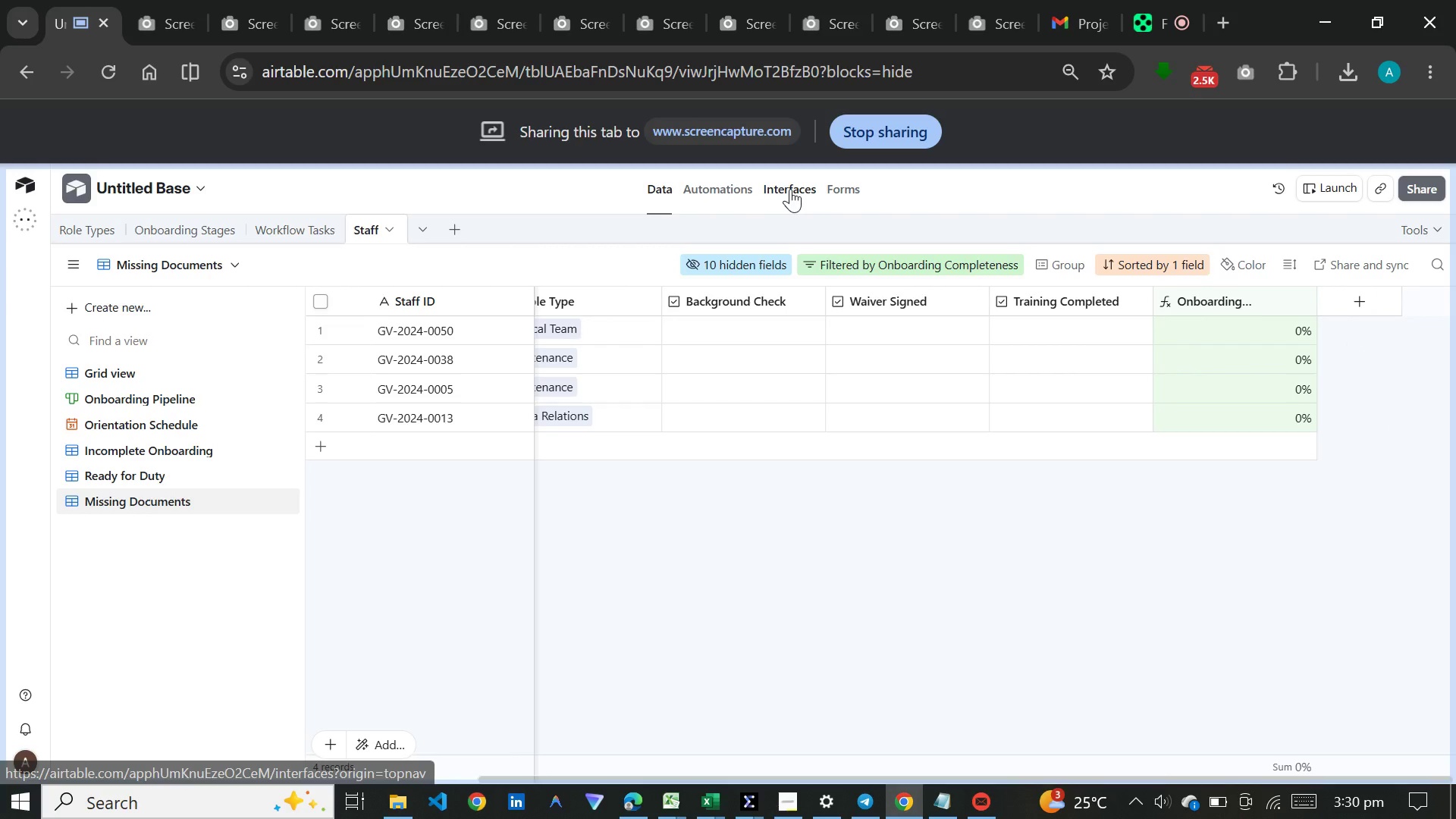 
left_click([742, 190])
 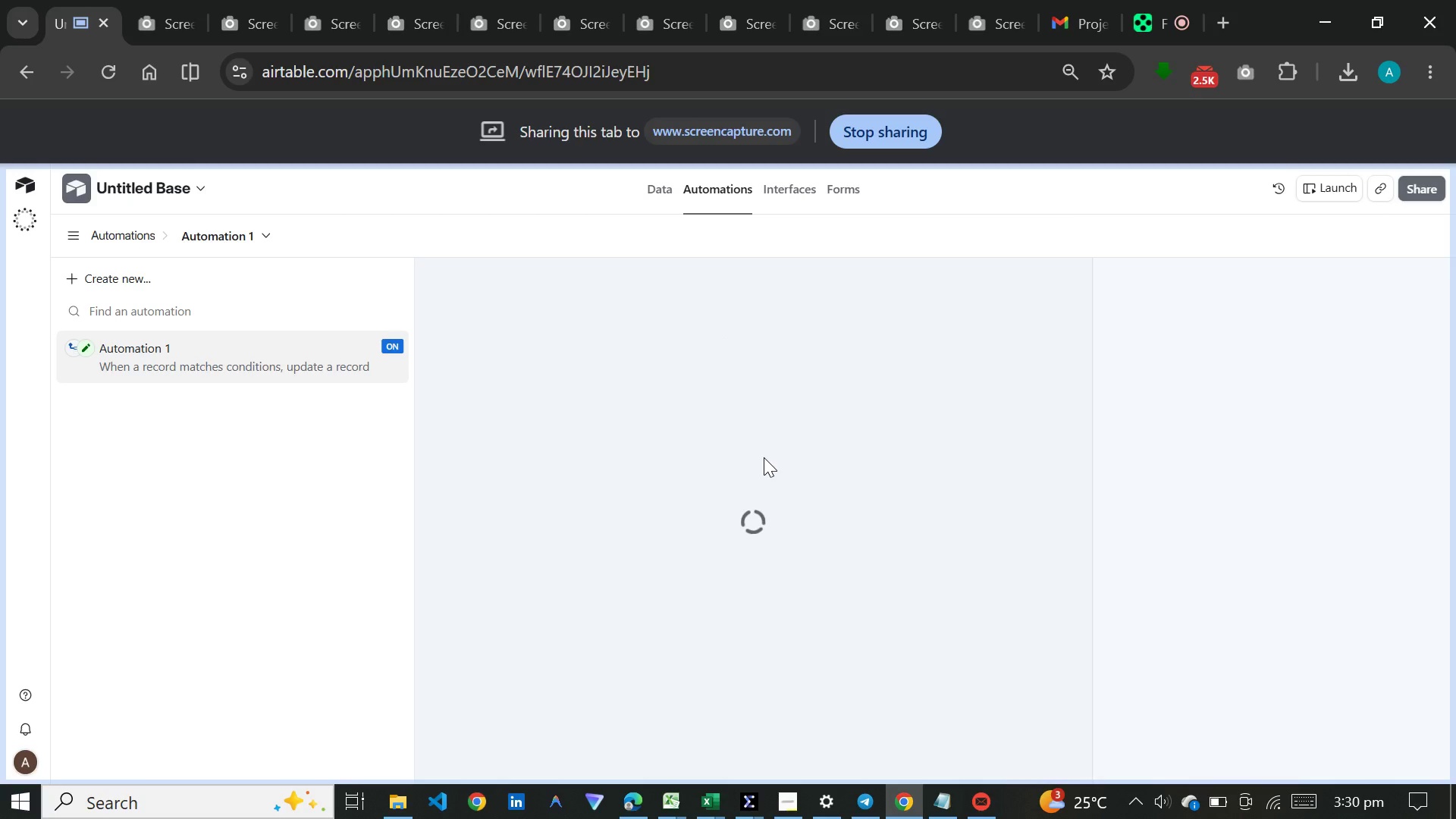 
wait(7.55)
 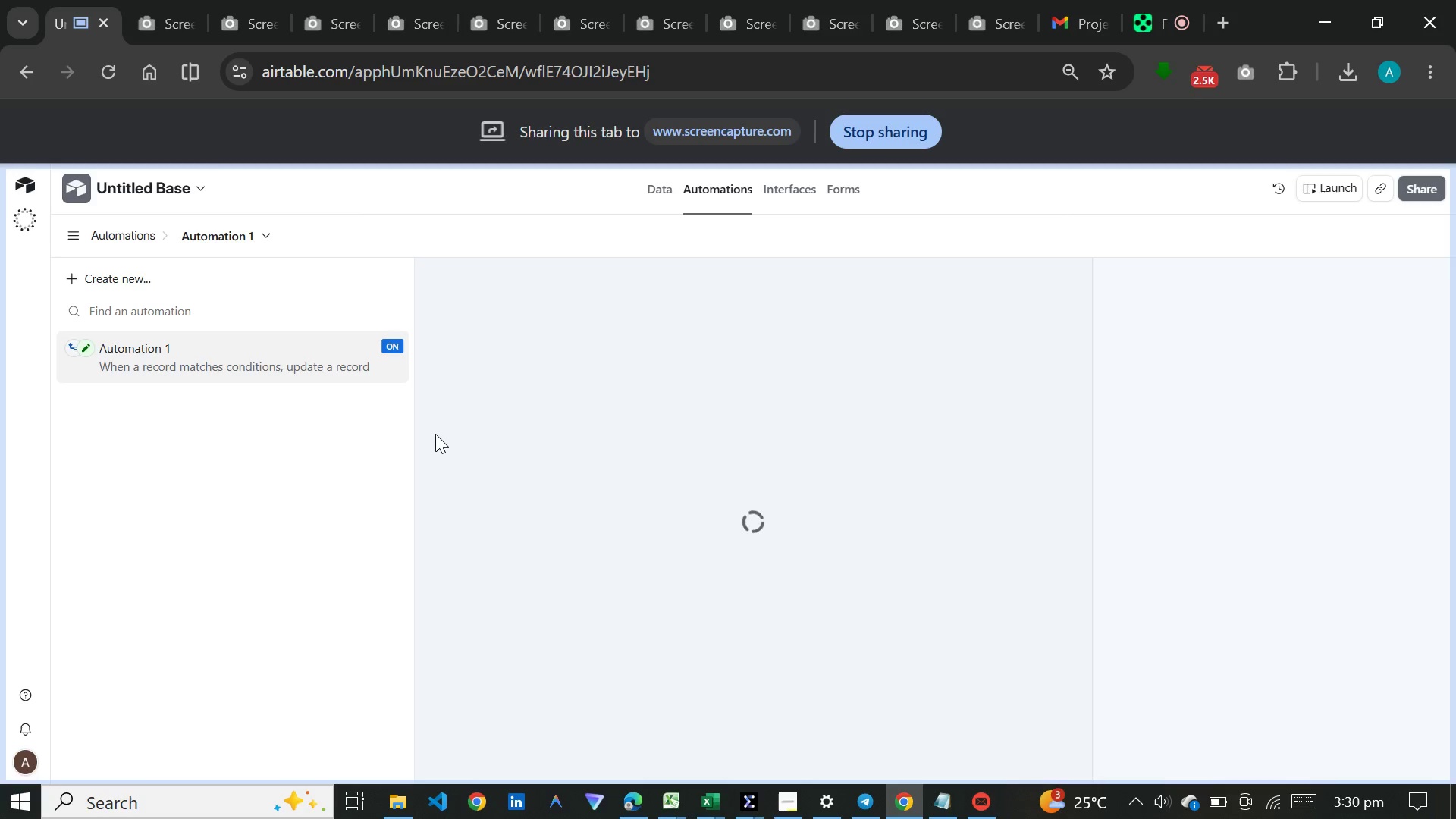 
left_click([617, 340])
 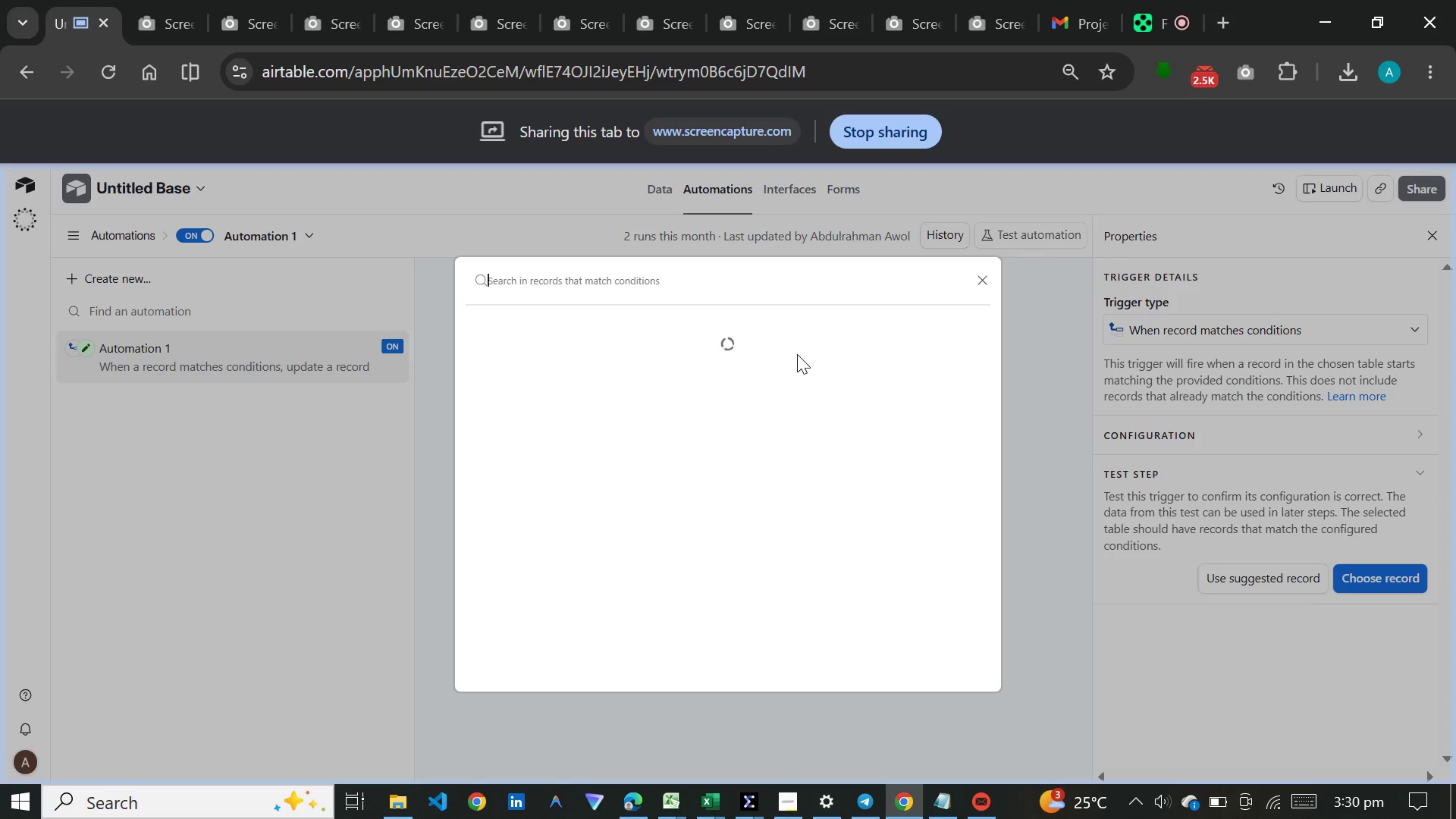 
scroll: coordinate [799, 354], scroll_direction: down, amount: 54.0
 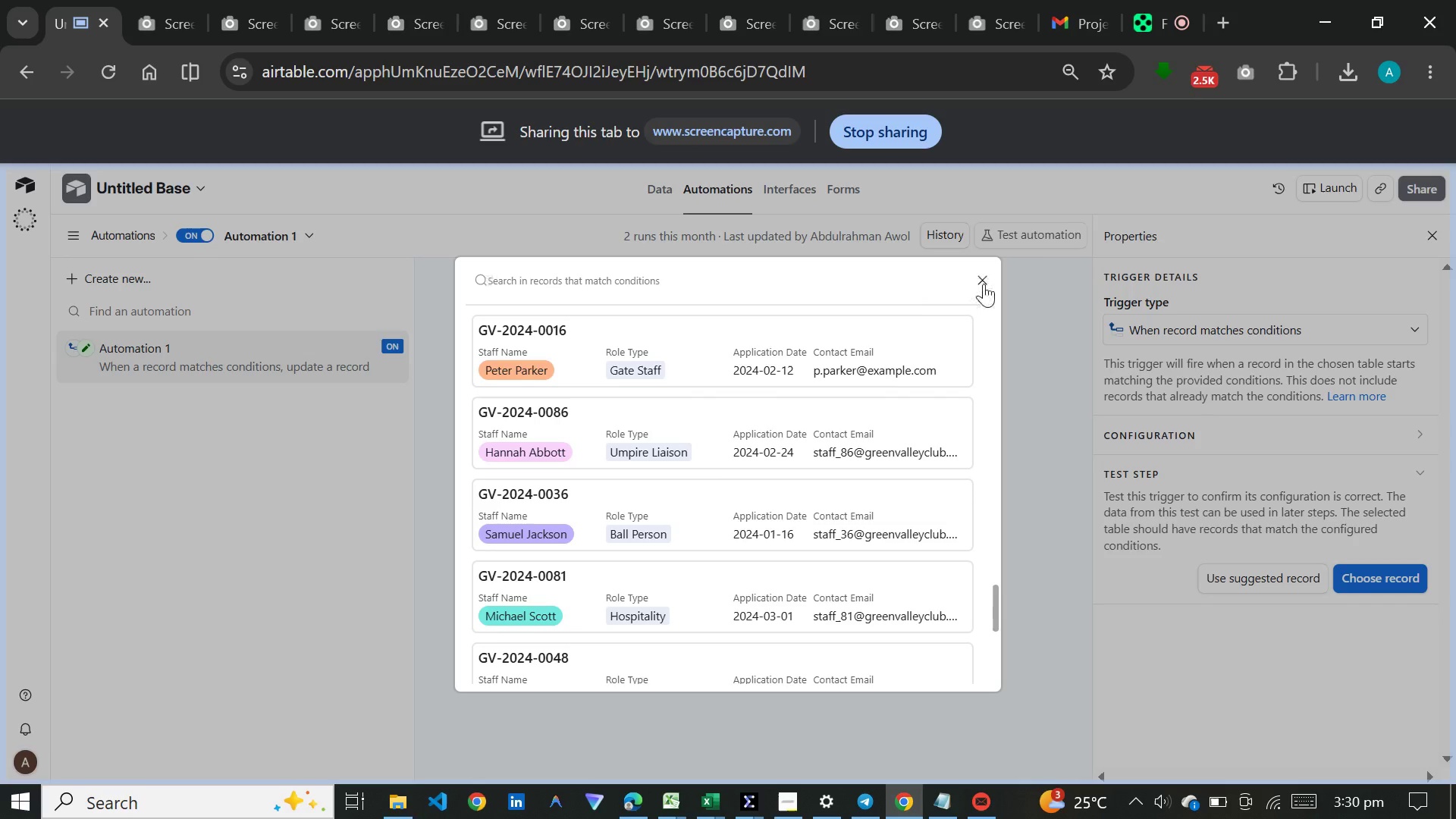 
left_click([984, 284])
 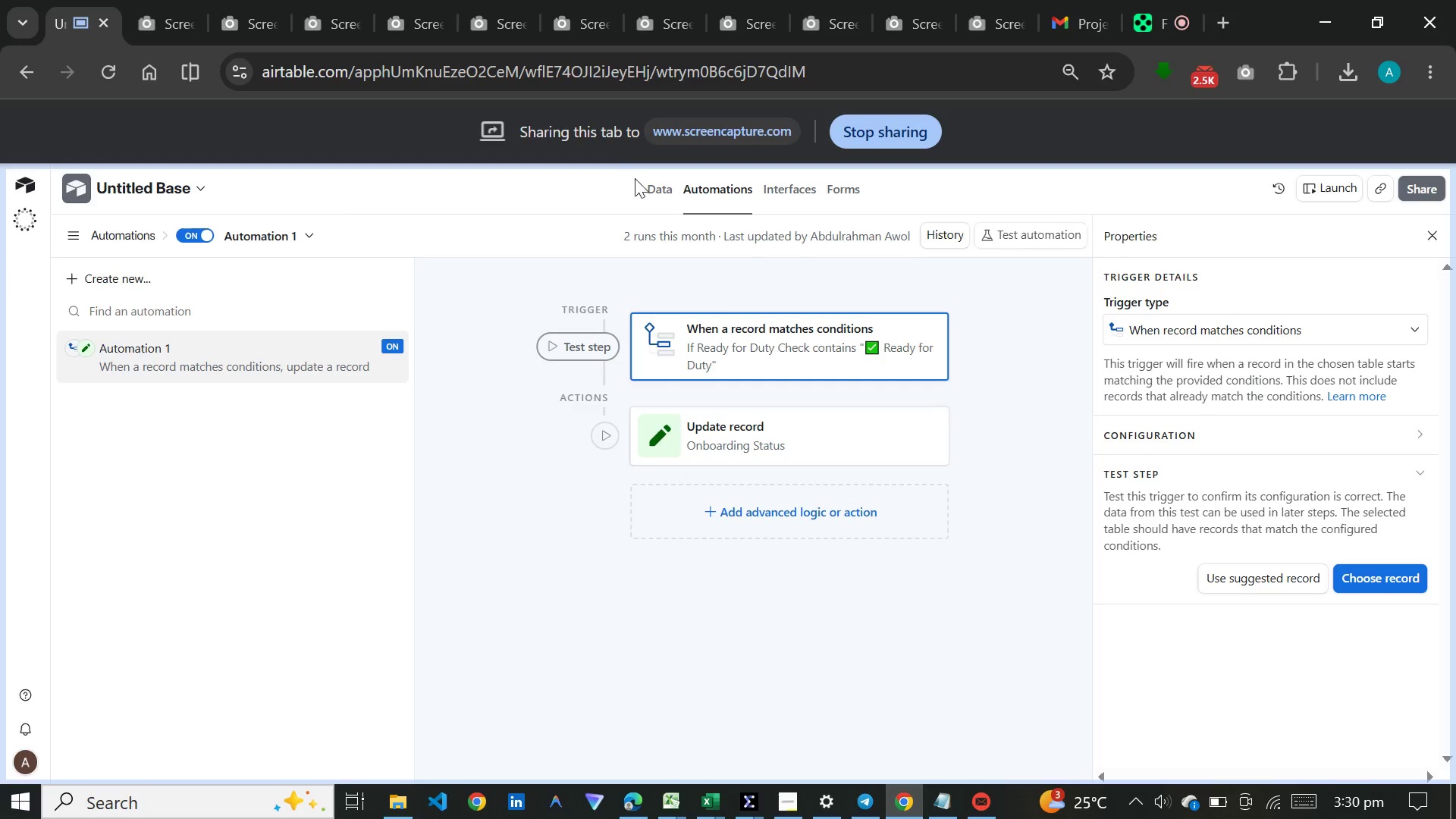 
left_click([656, 184])
 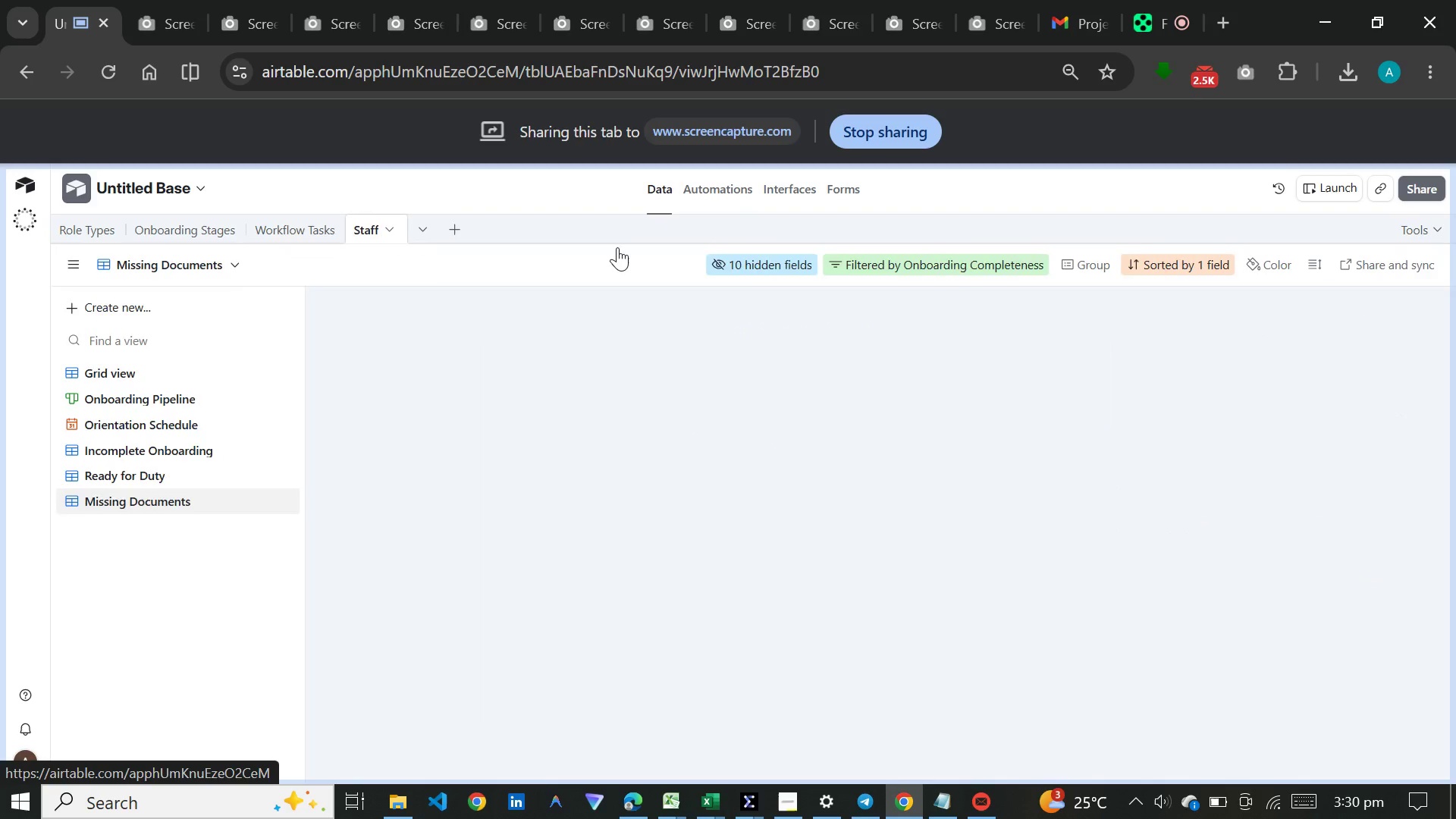 
mouse_move([235, 377])
 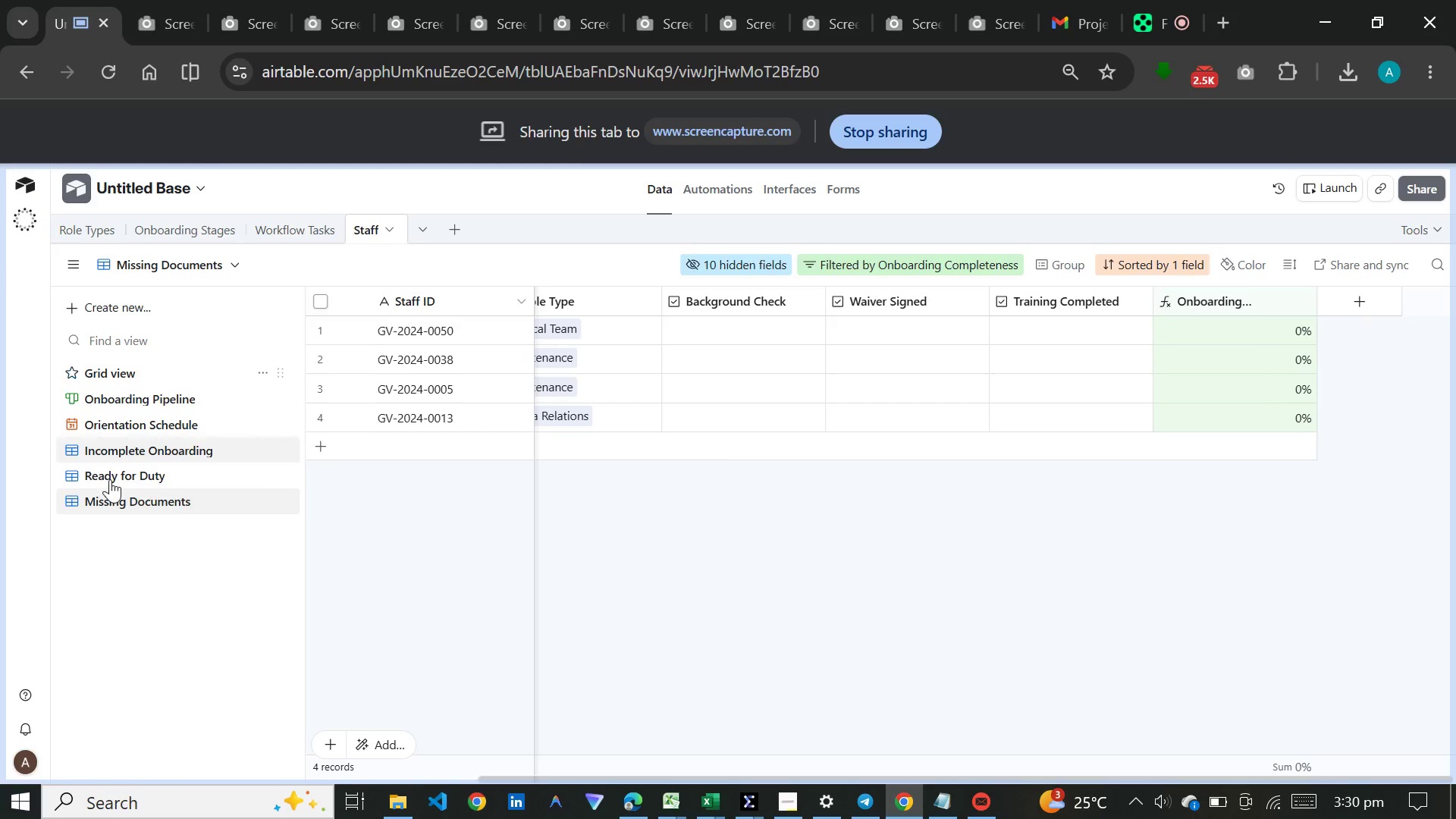 
left_click([143, 451])
 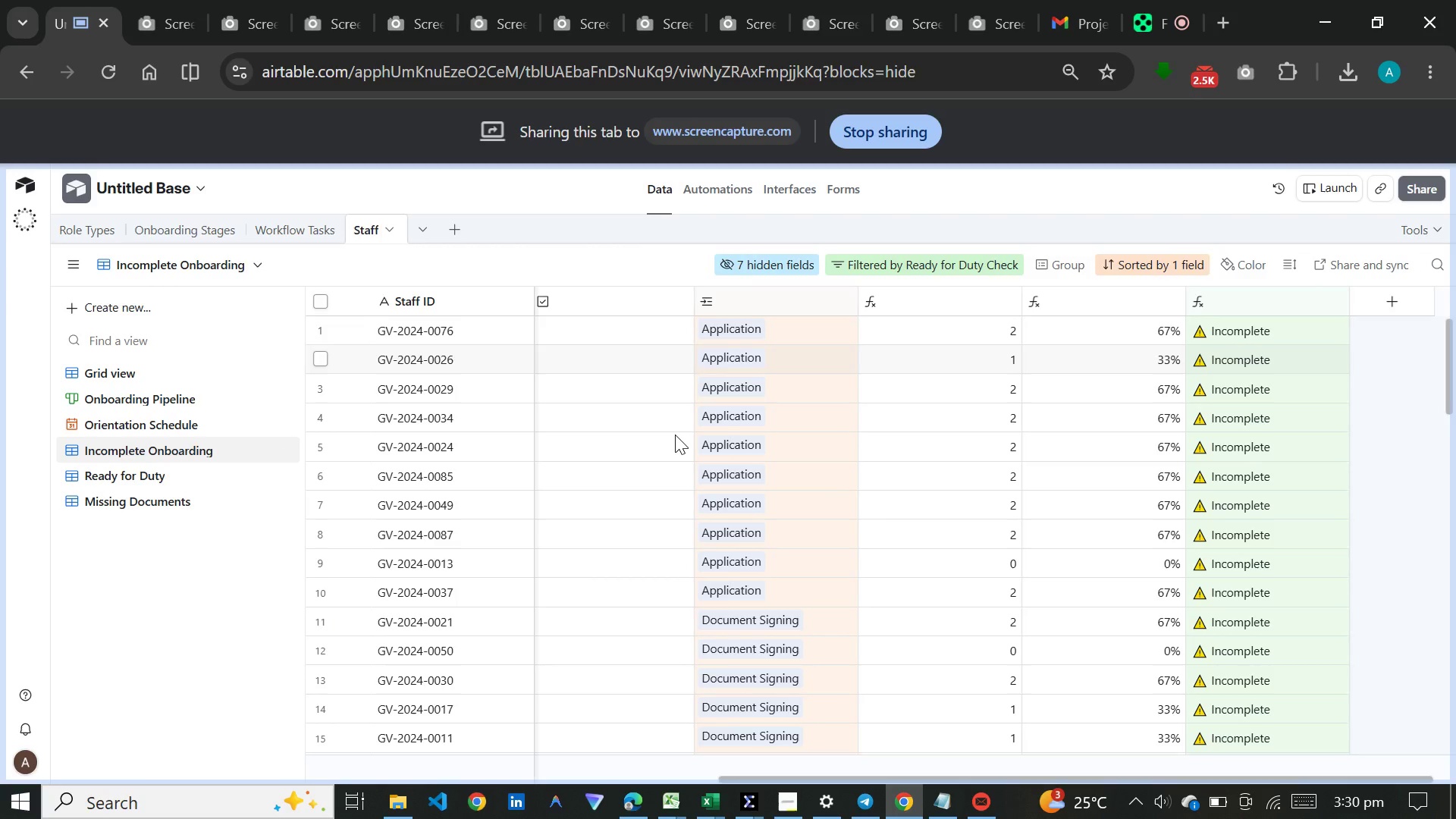 
wait(7.56)
 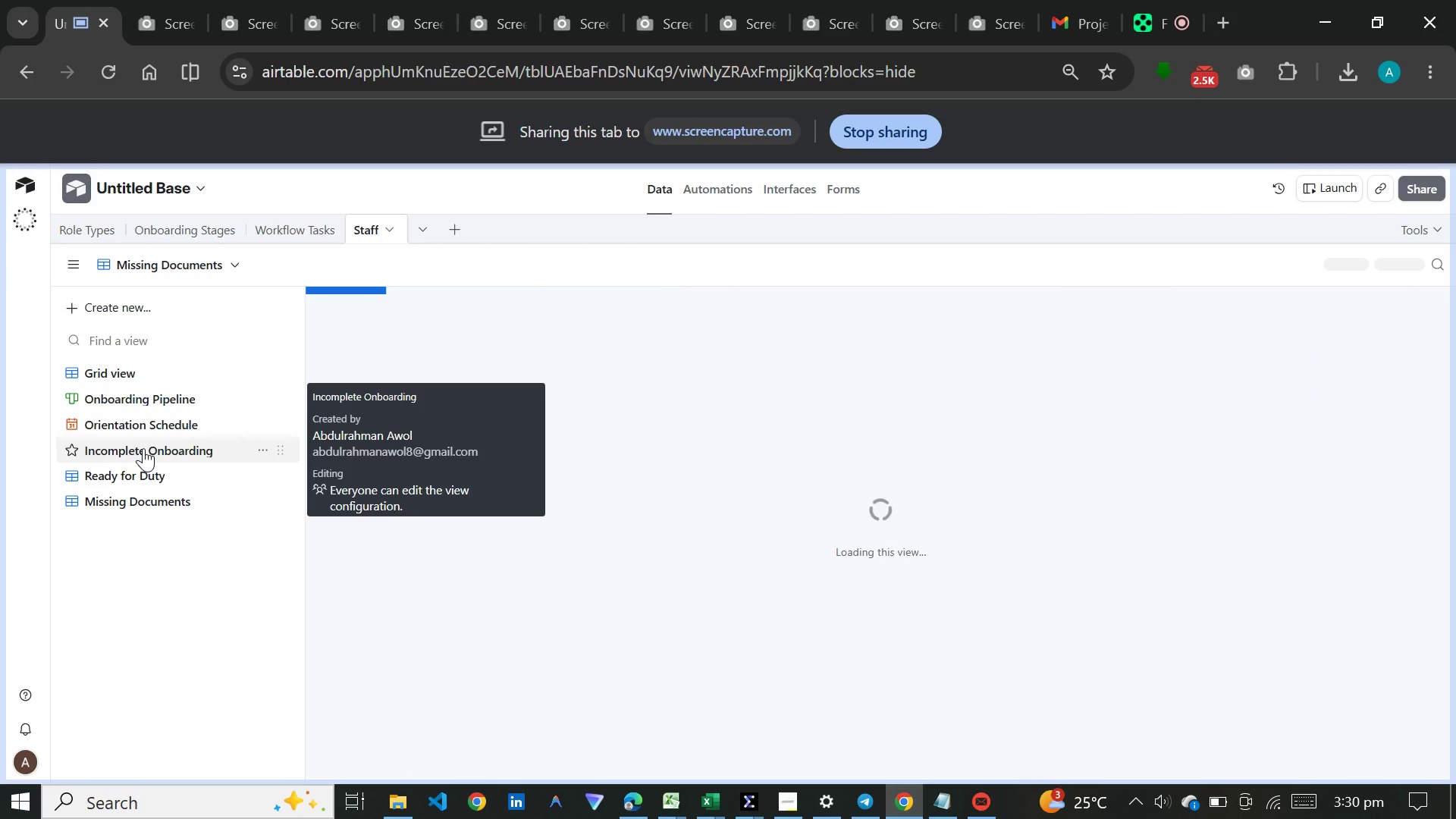 
left_click_drag(start_coordinate=[764, 779], to_coordinate=[496, 780])
 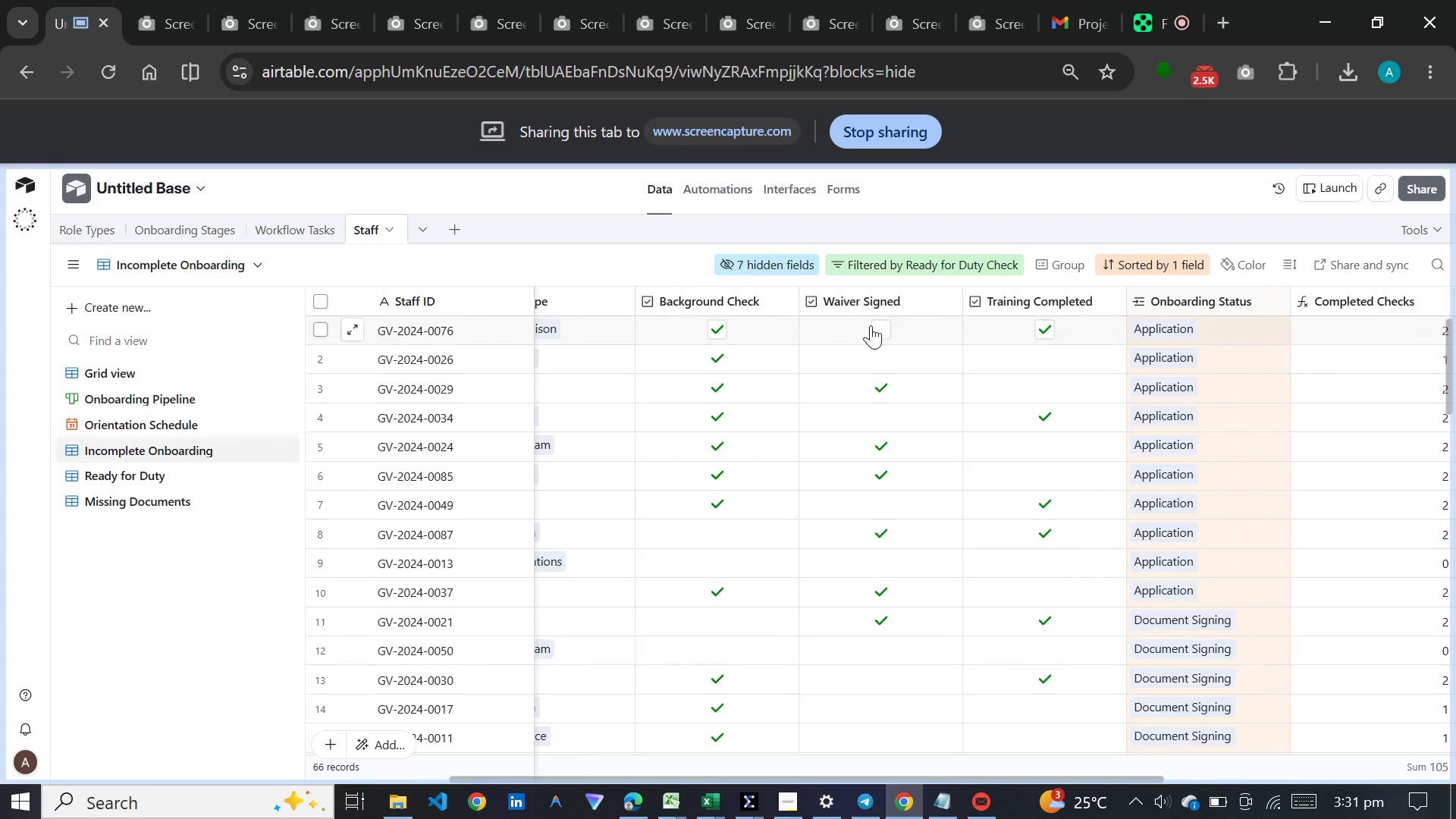 
left_click([873, 325])
 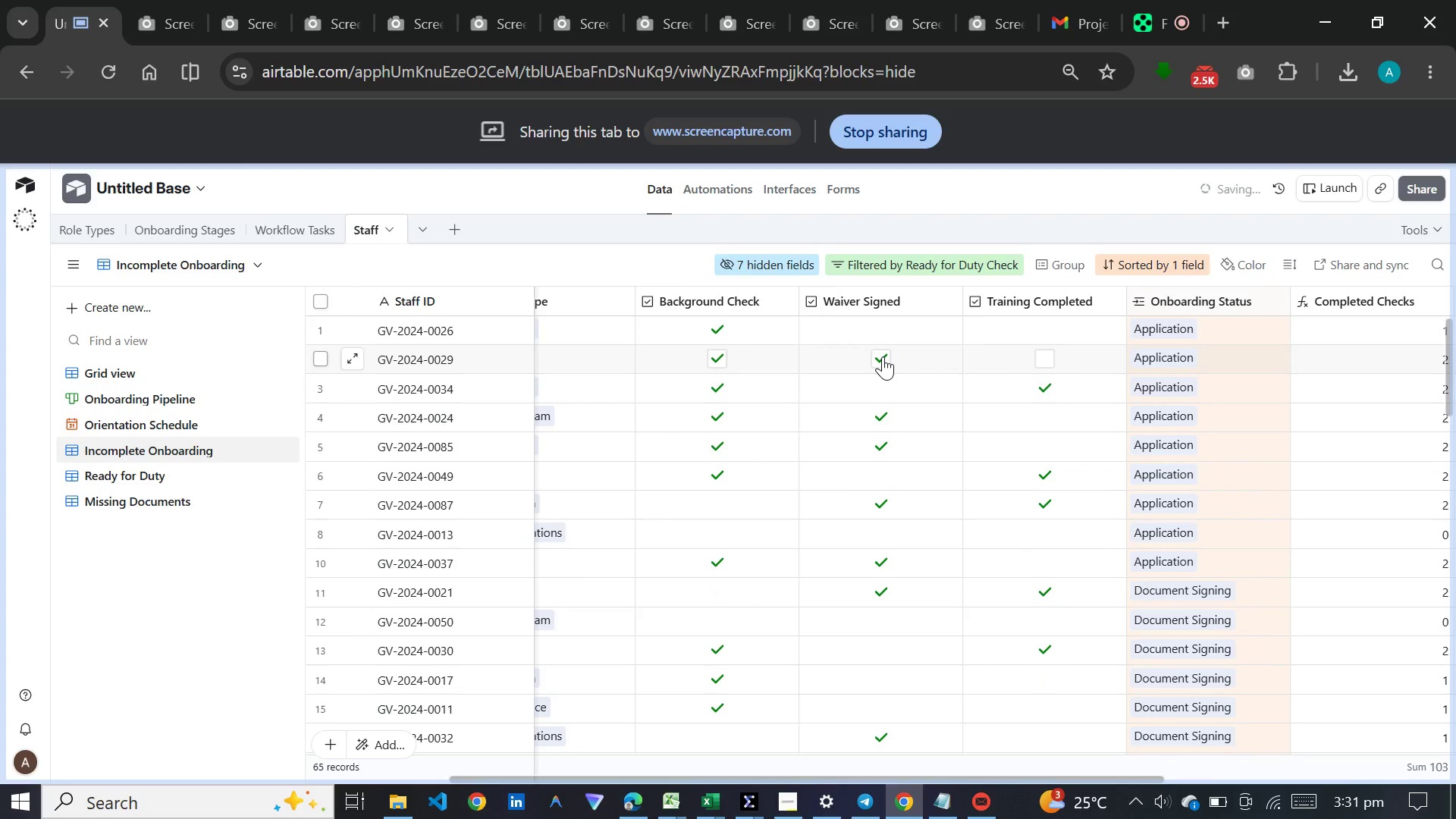 
left_click([883, 331])
 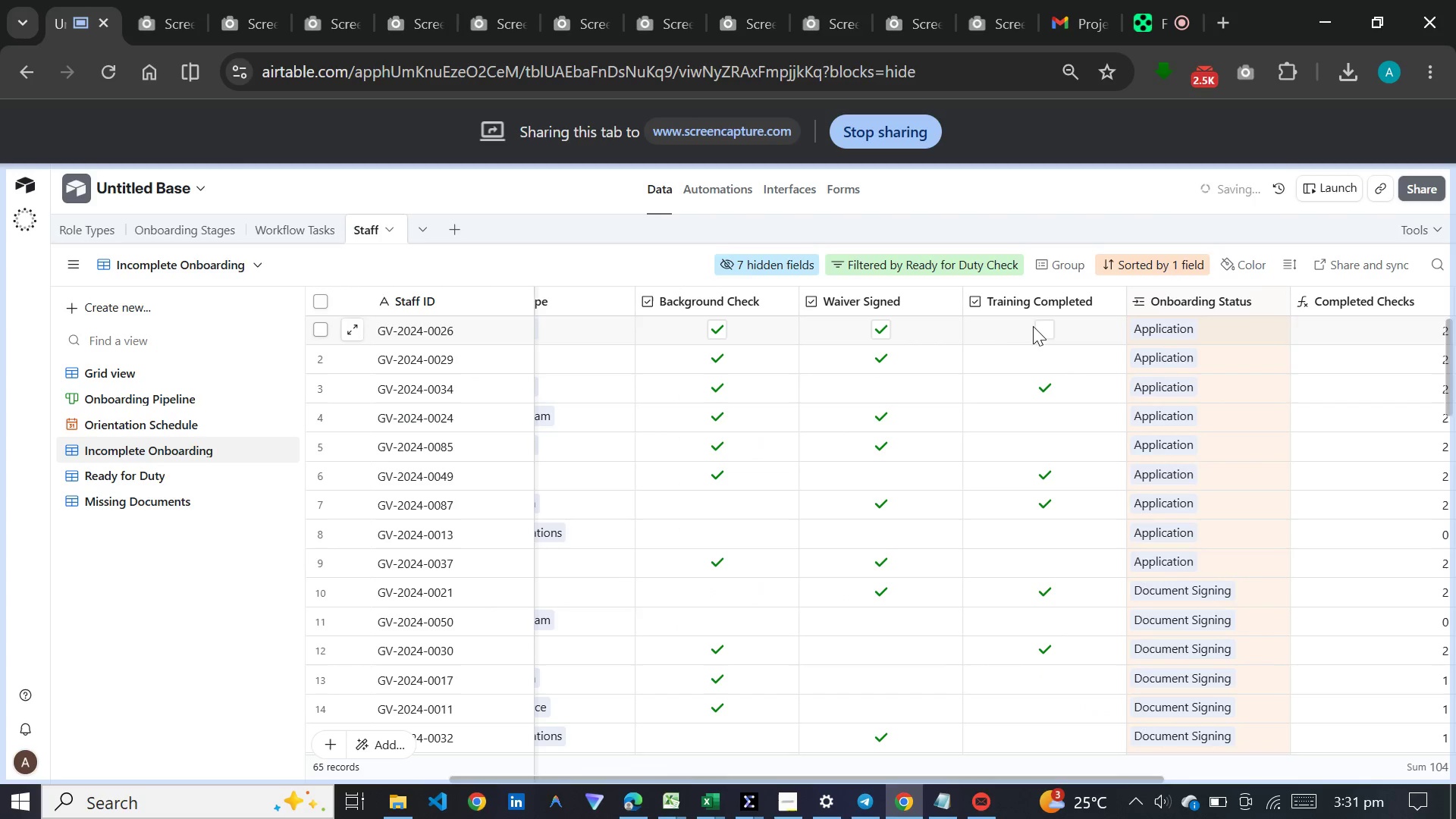 
left_click([1042, 328])
 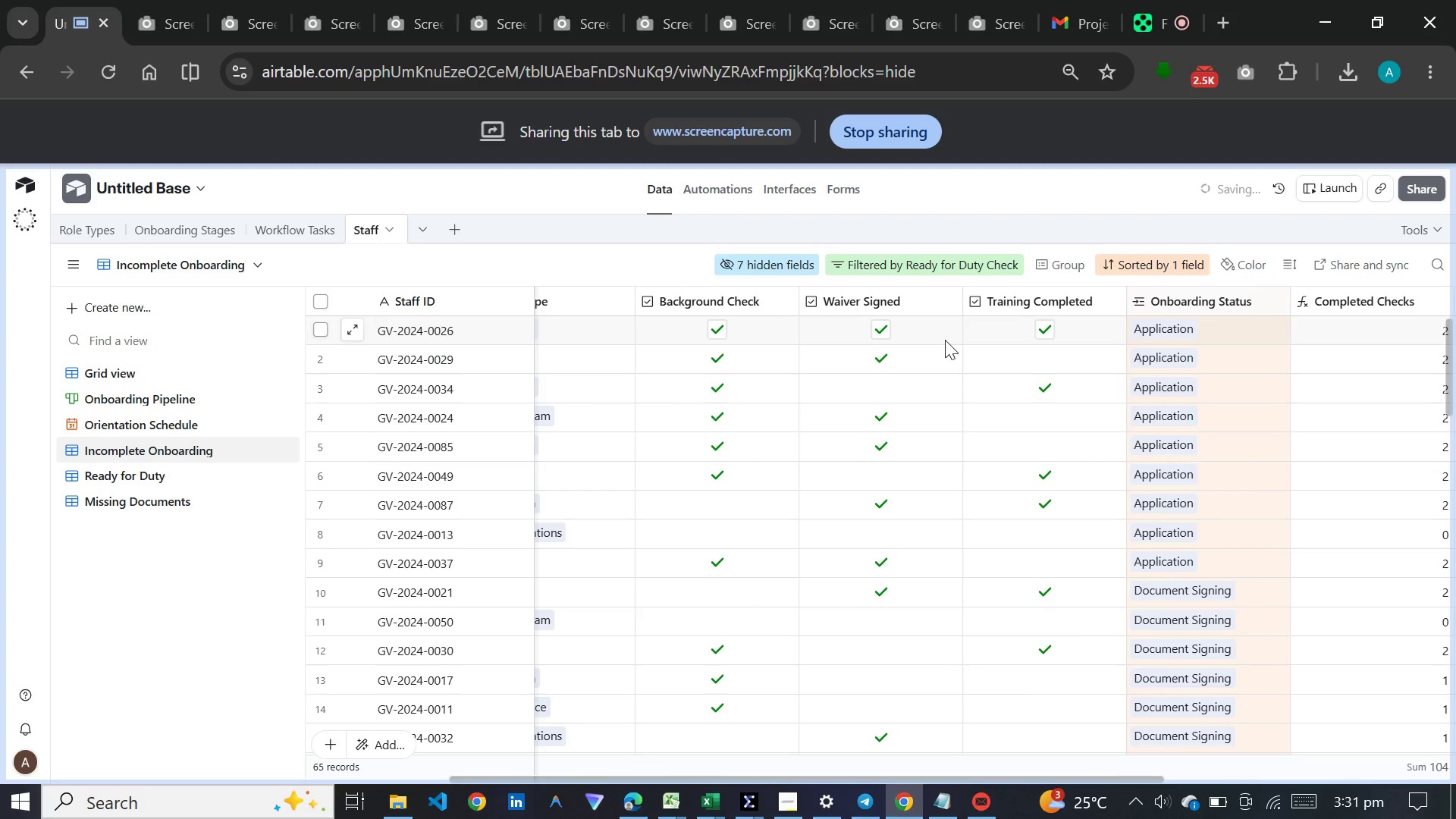 
wait(8.3)
 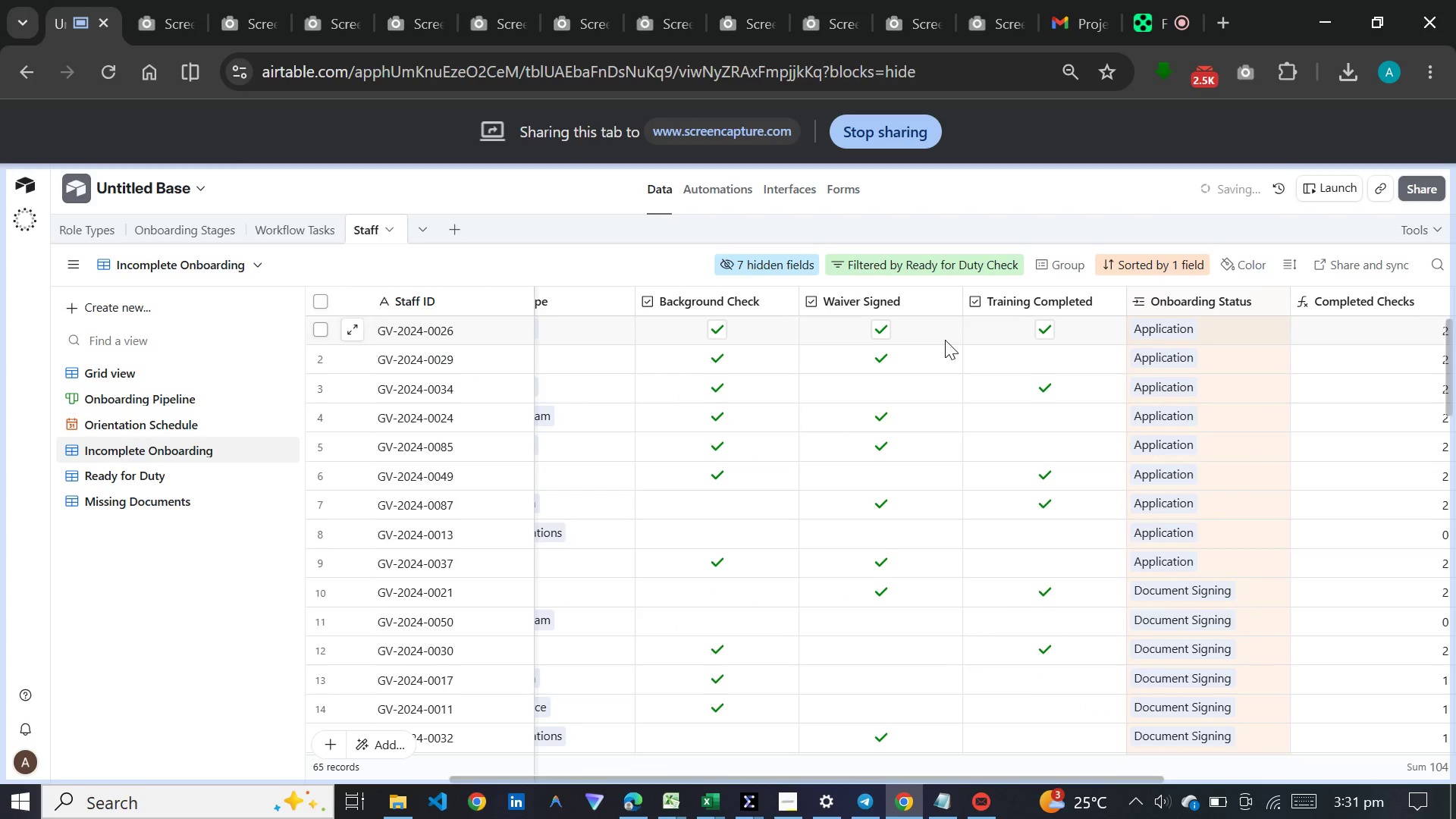 
left_click([1043, 359])